 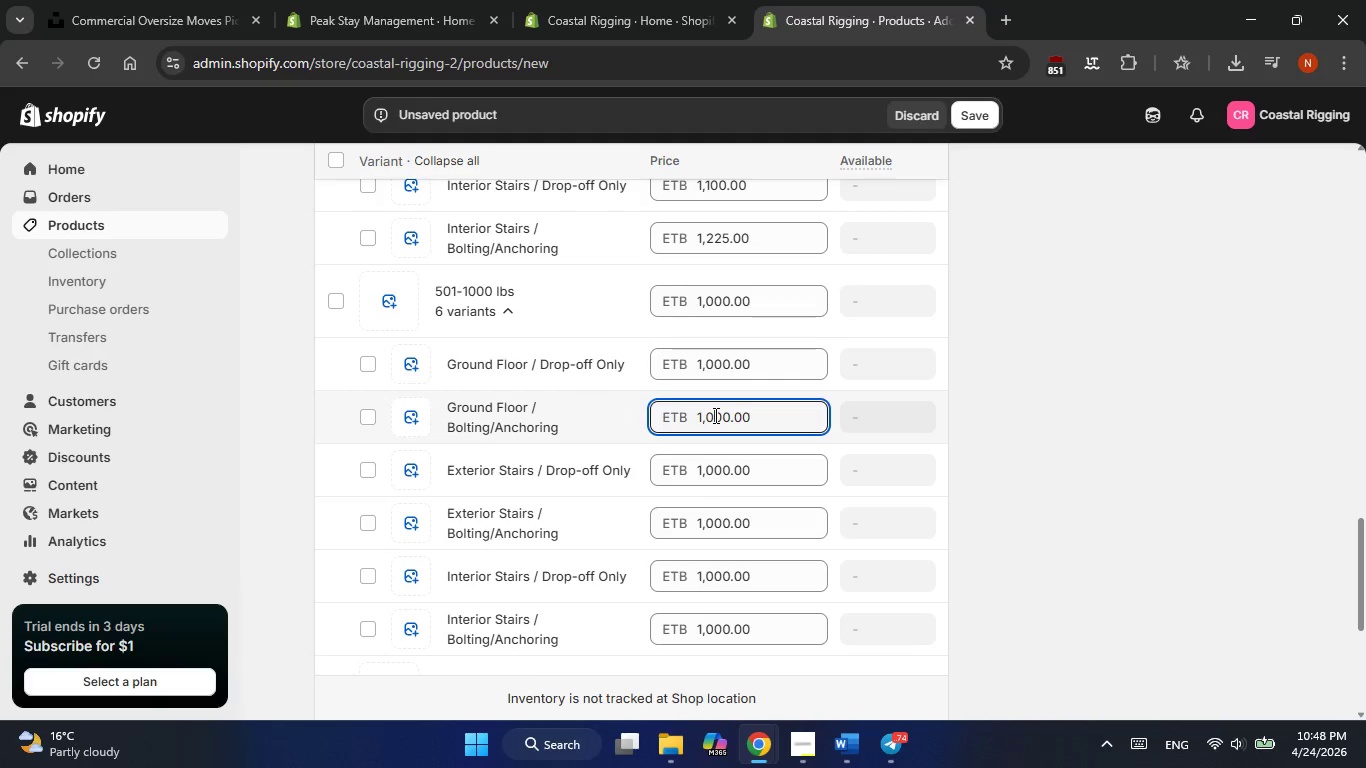 
key(Backspace)
 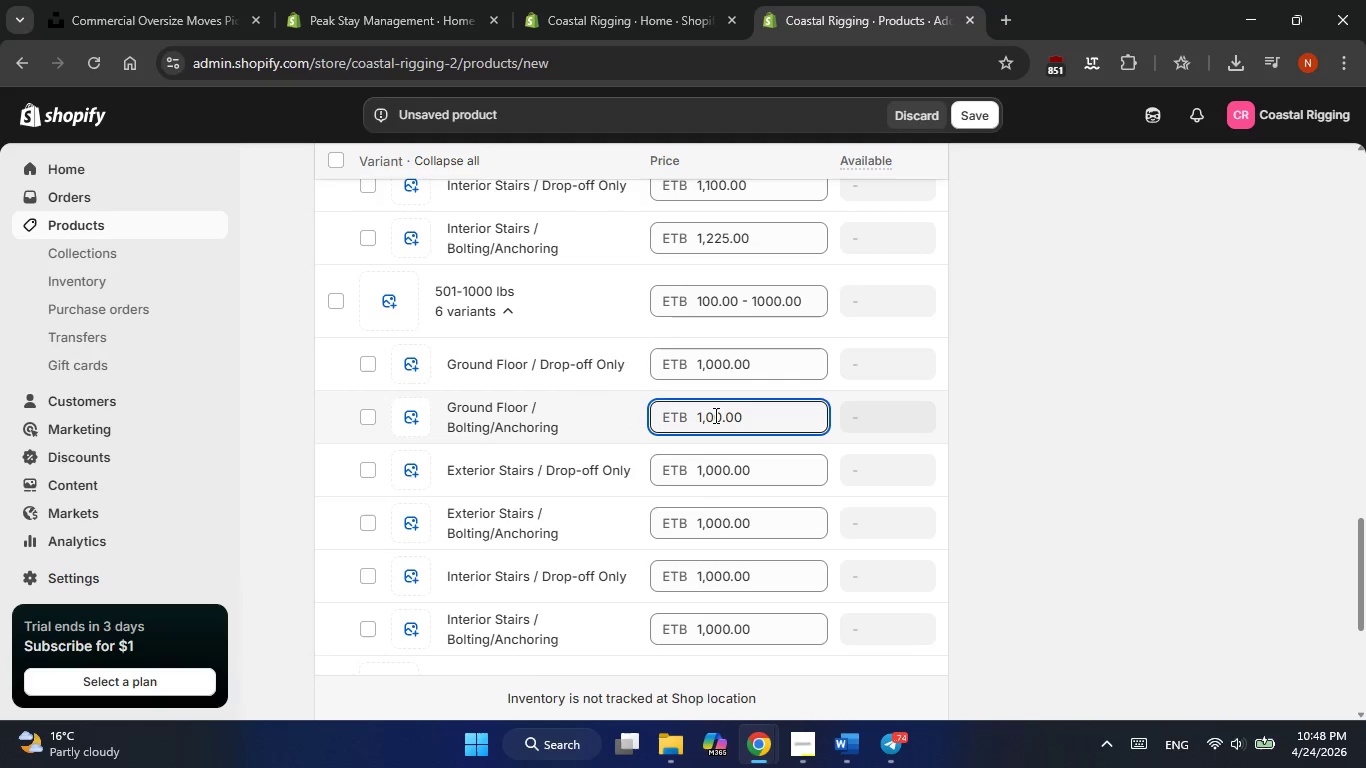 
key(Delete)
 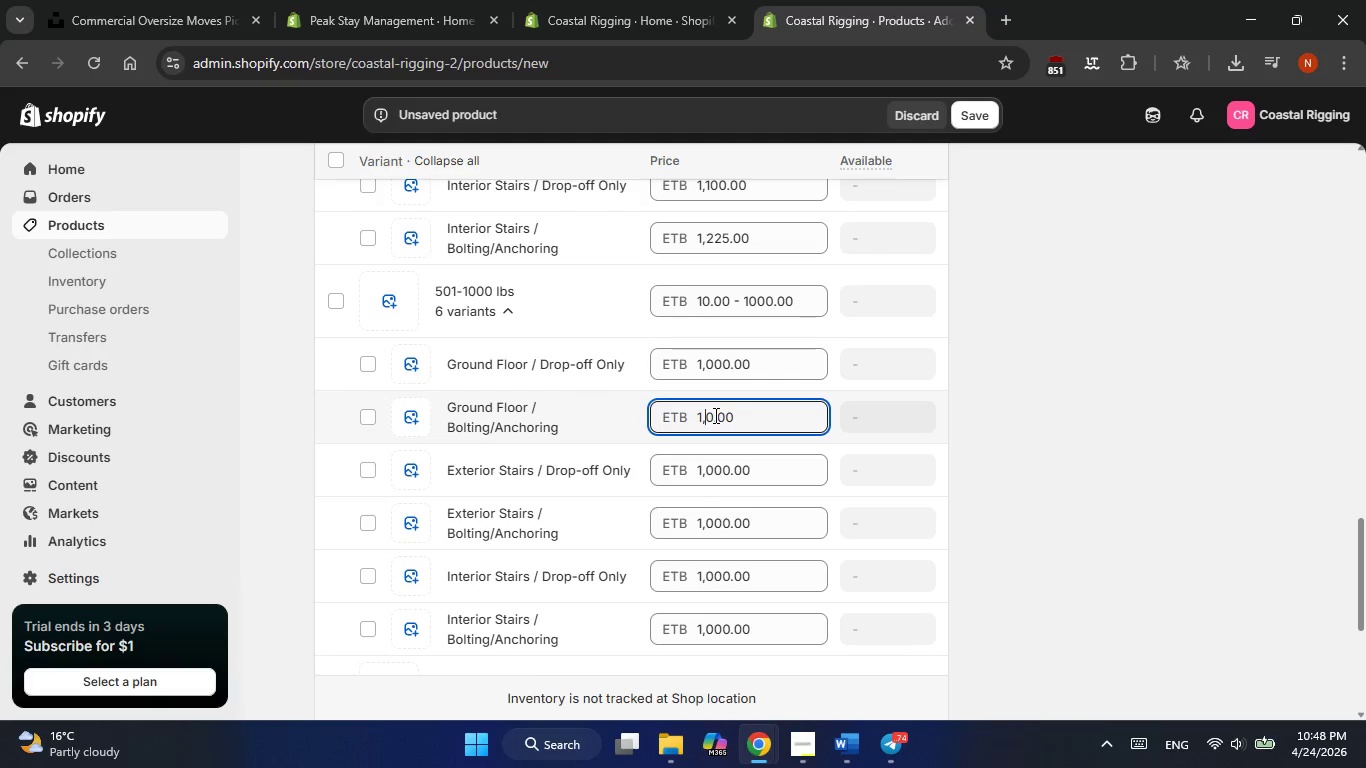 
key(Delete)
 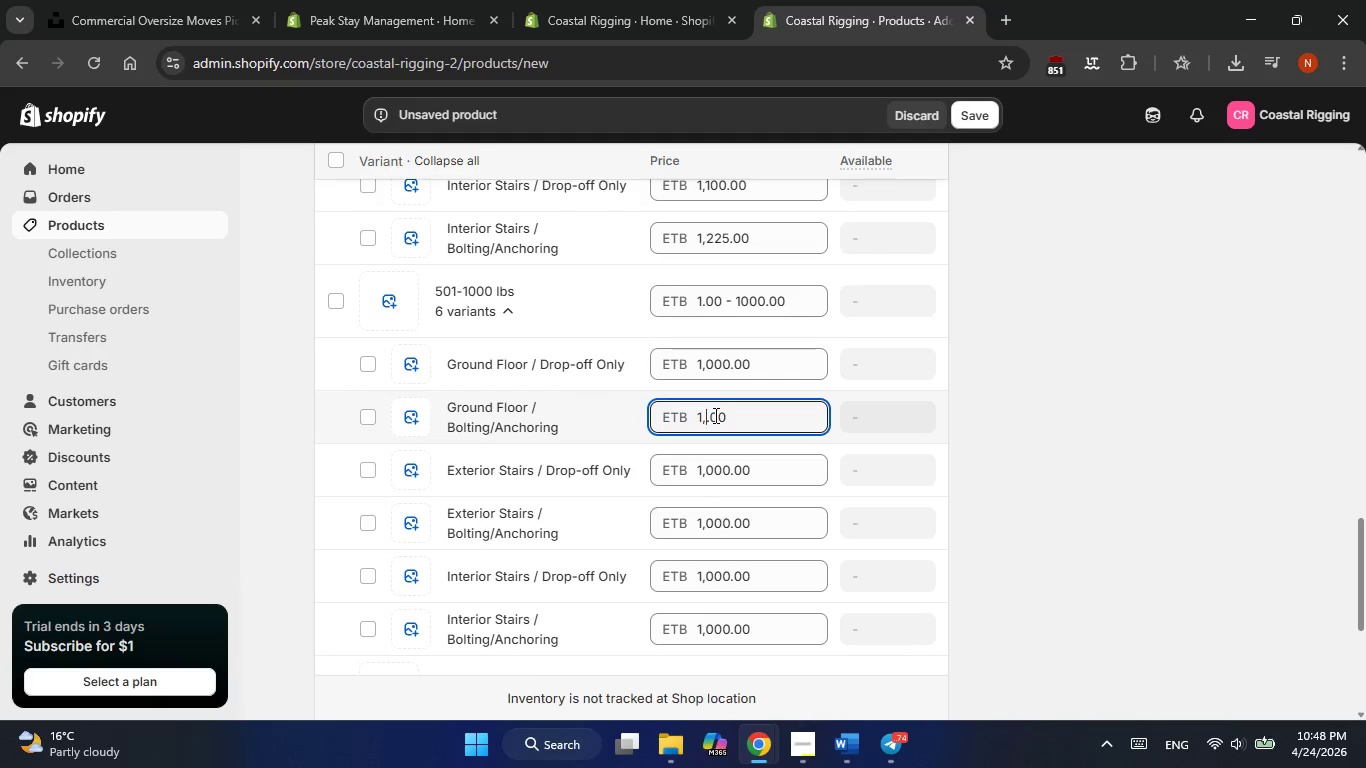 
key(Numpad1)
 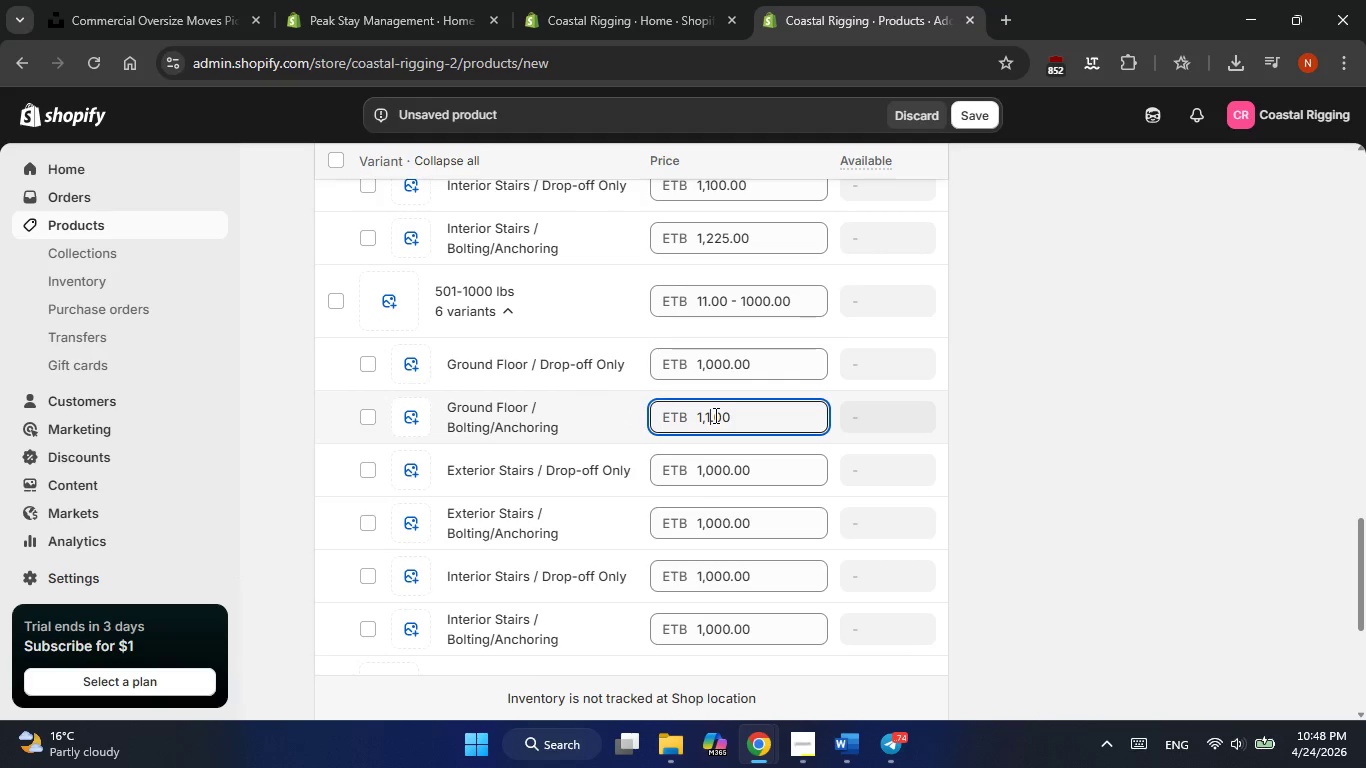 
key(Numpad2)
 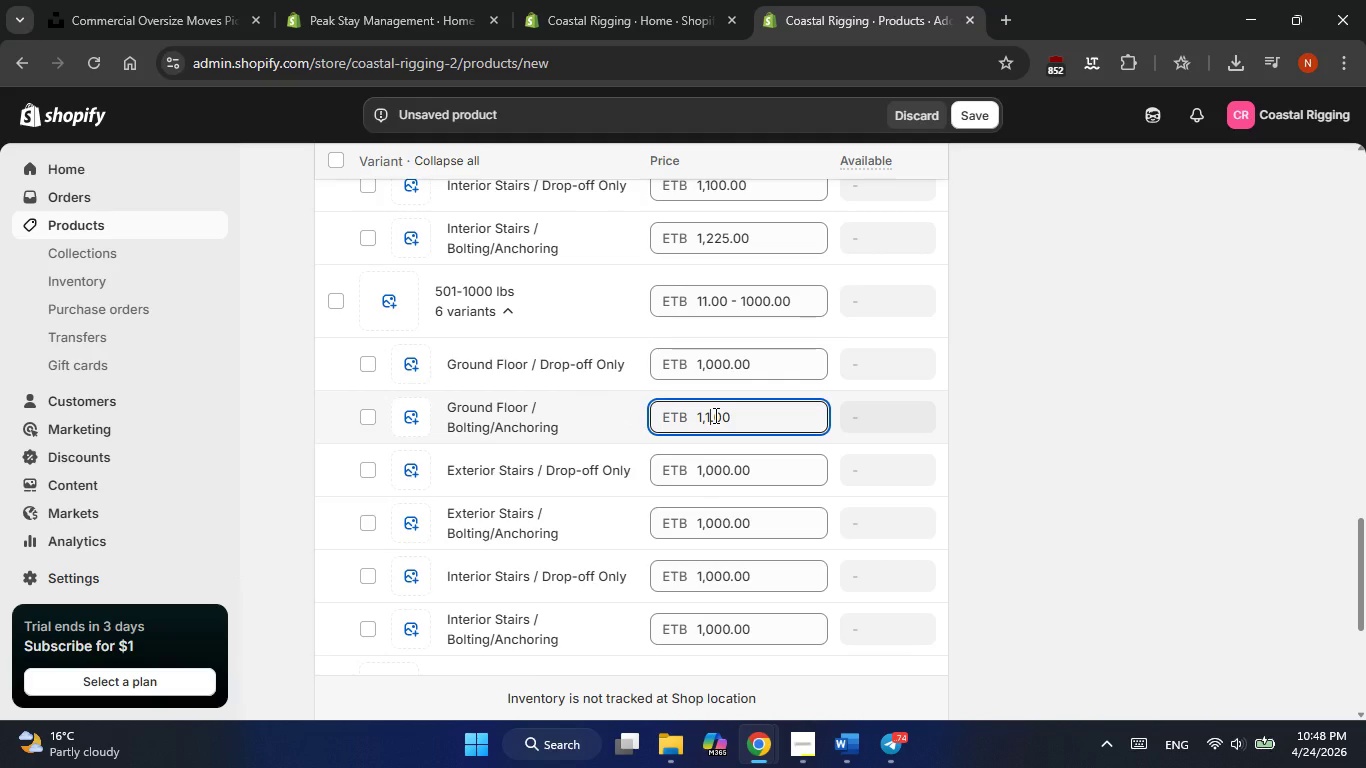 
key(Numpad5)
 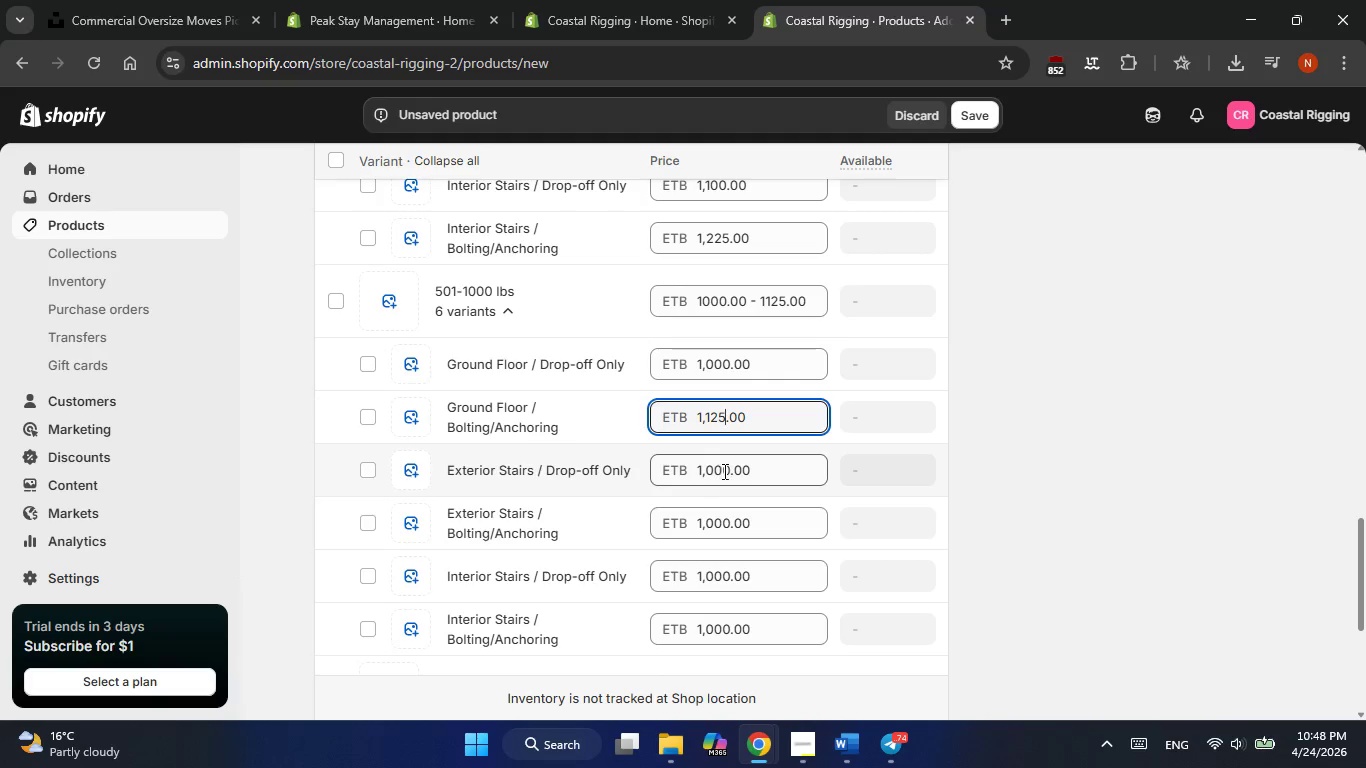 
left_click([728, 471])
 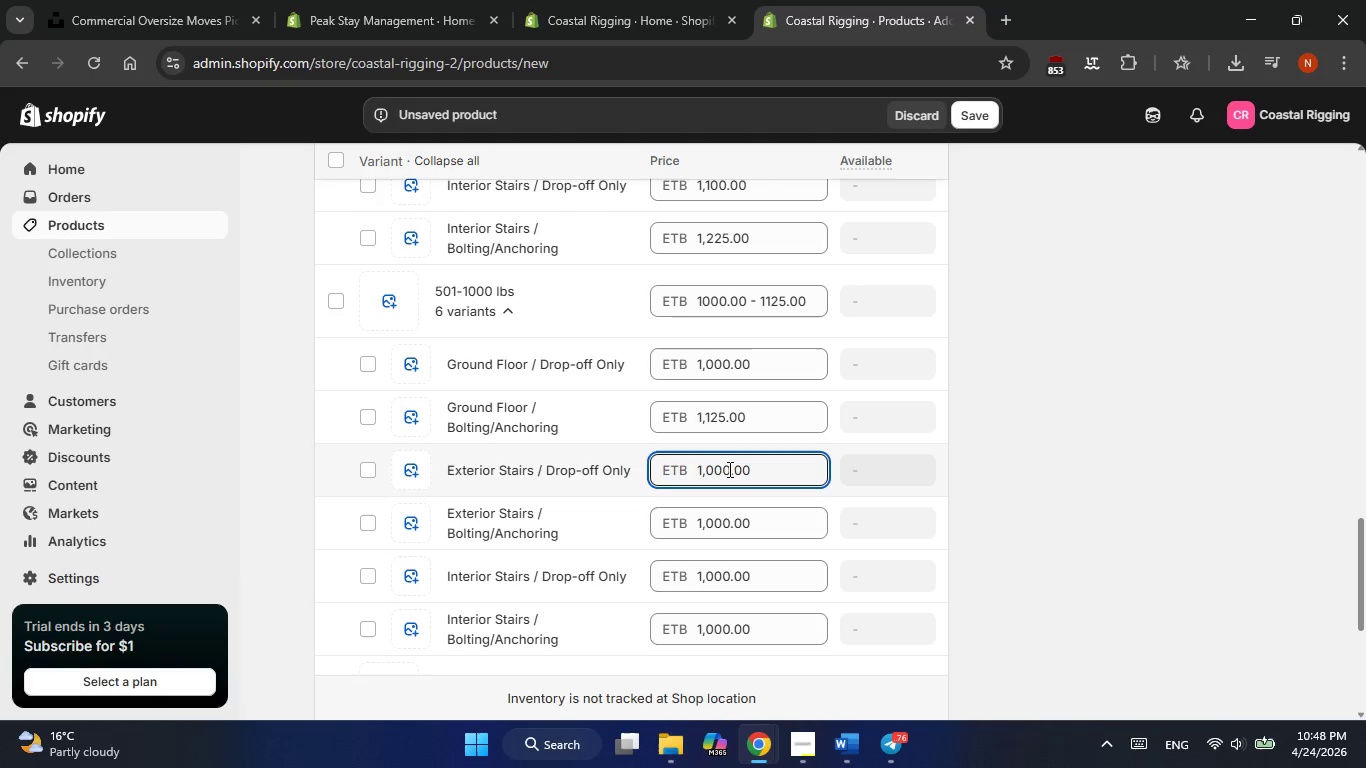 
wait(50.22)
 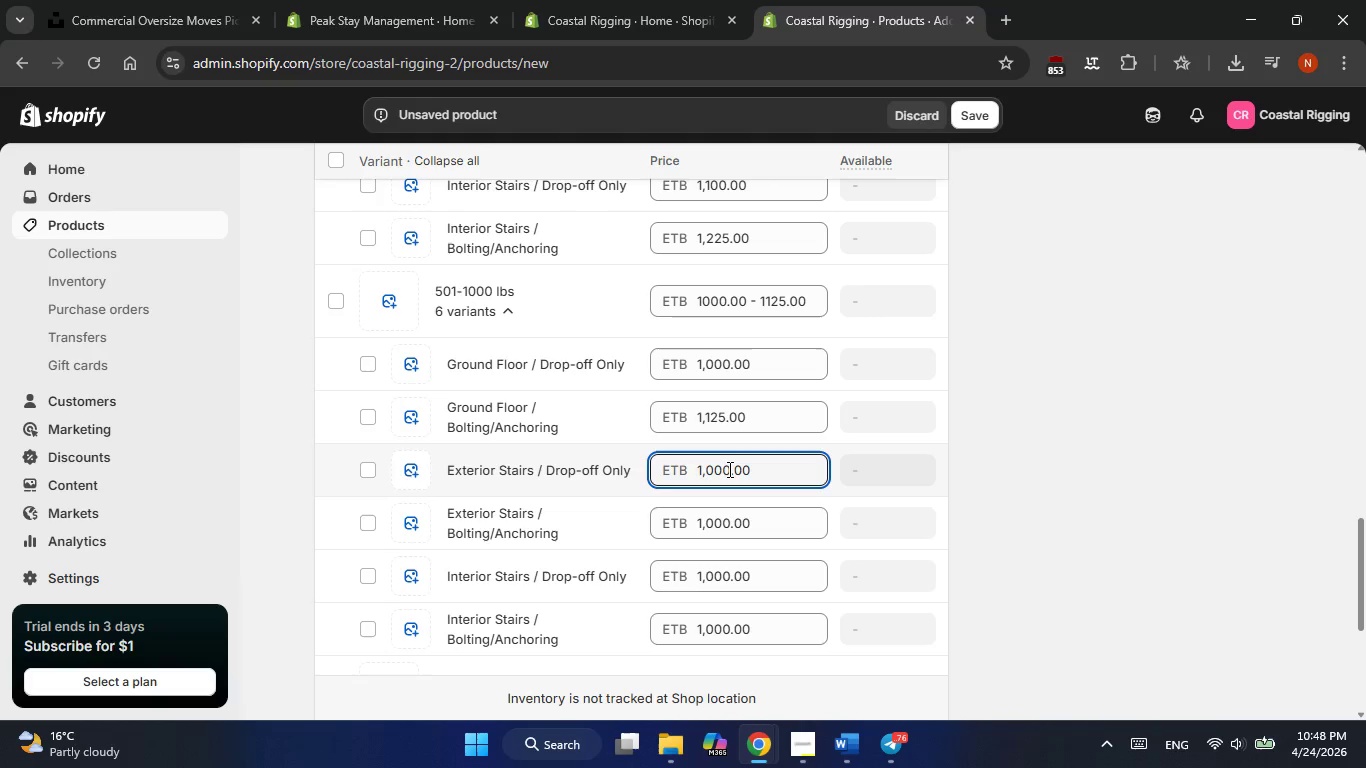 
key(ArrowLeft)
 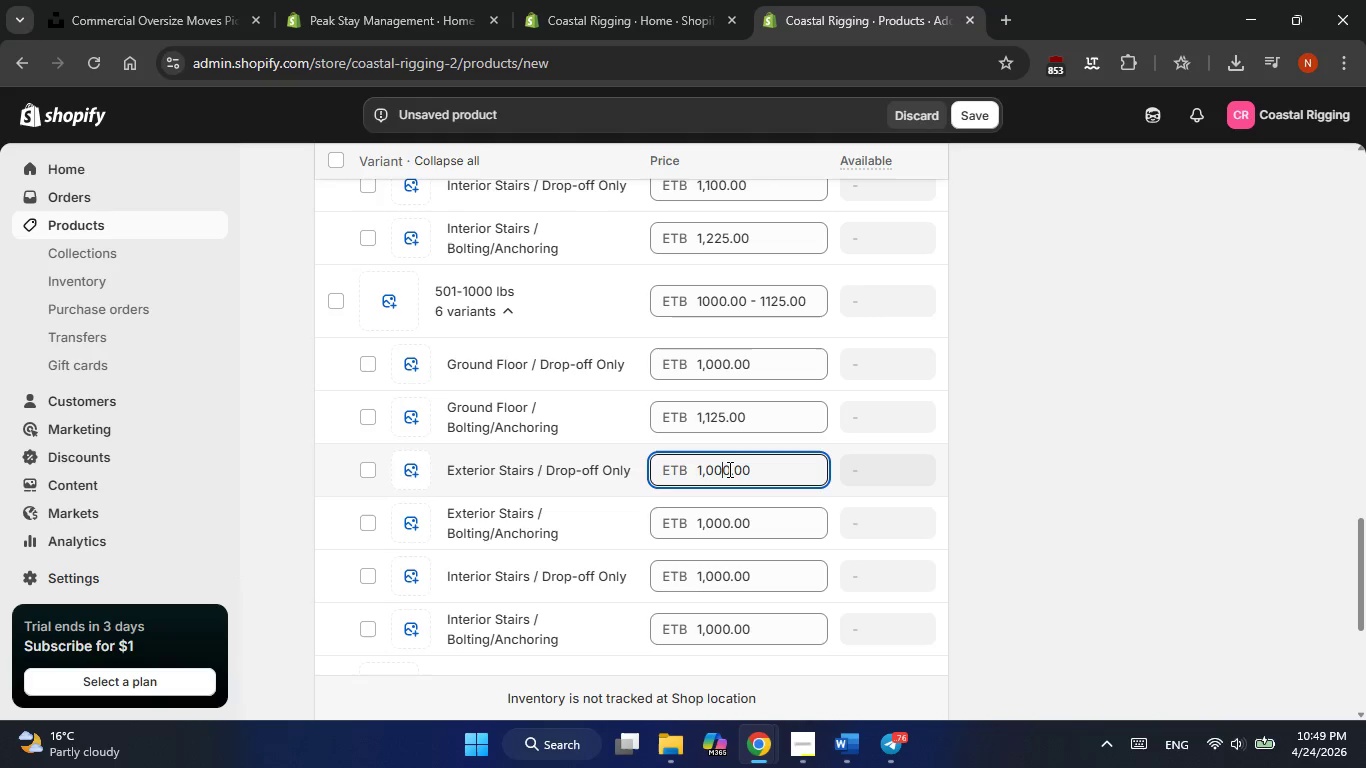 
key(Backspace)
 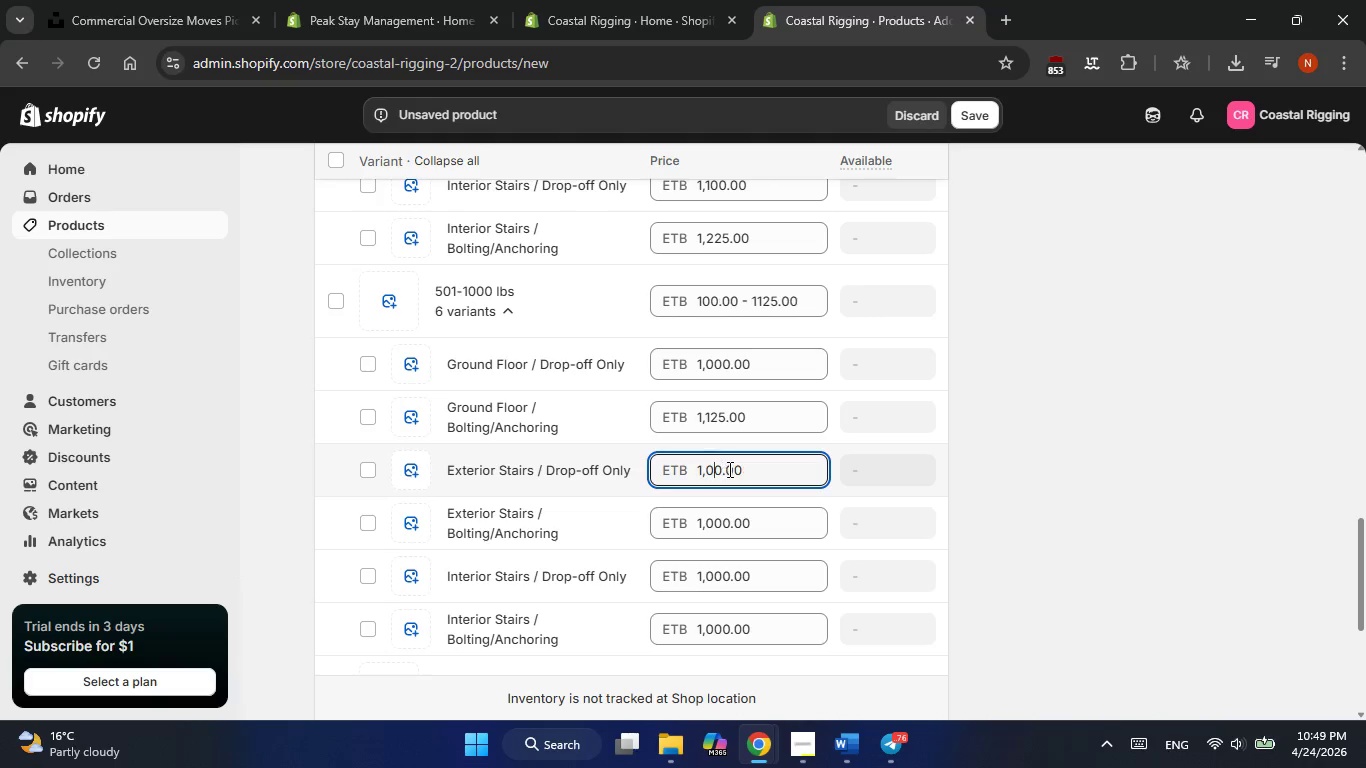 
key(Backspace)
 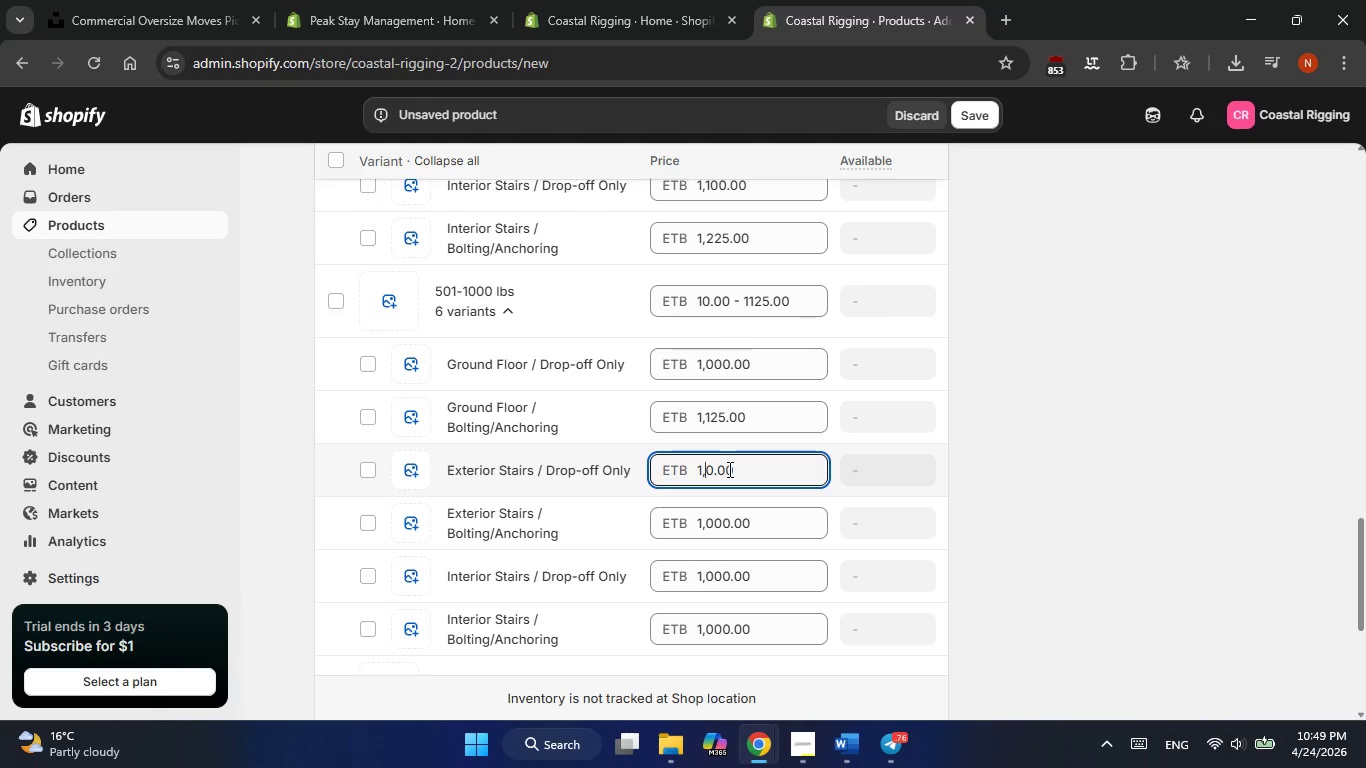 
key(Numpad1)
 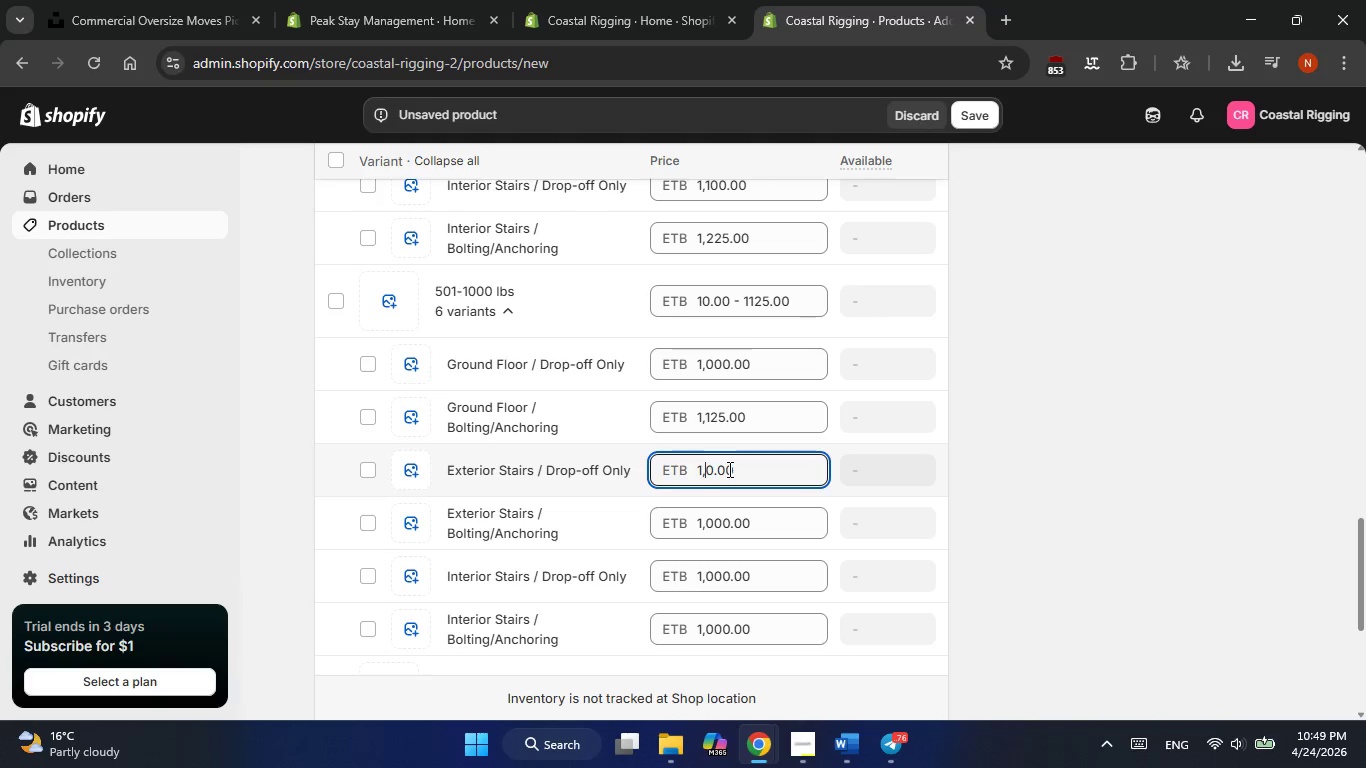 
key(Numpad5)
 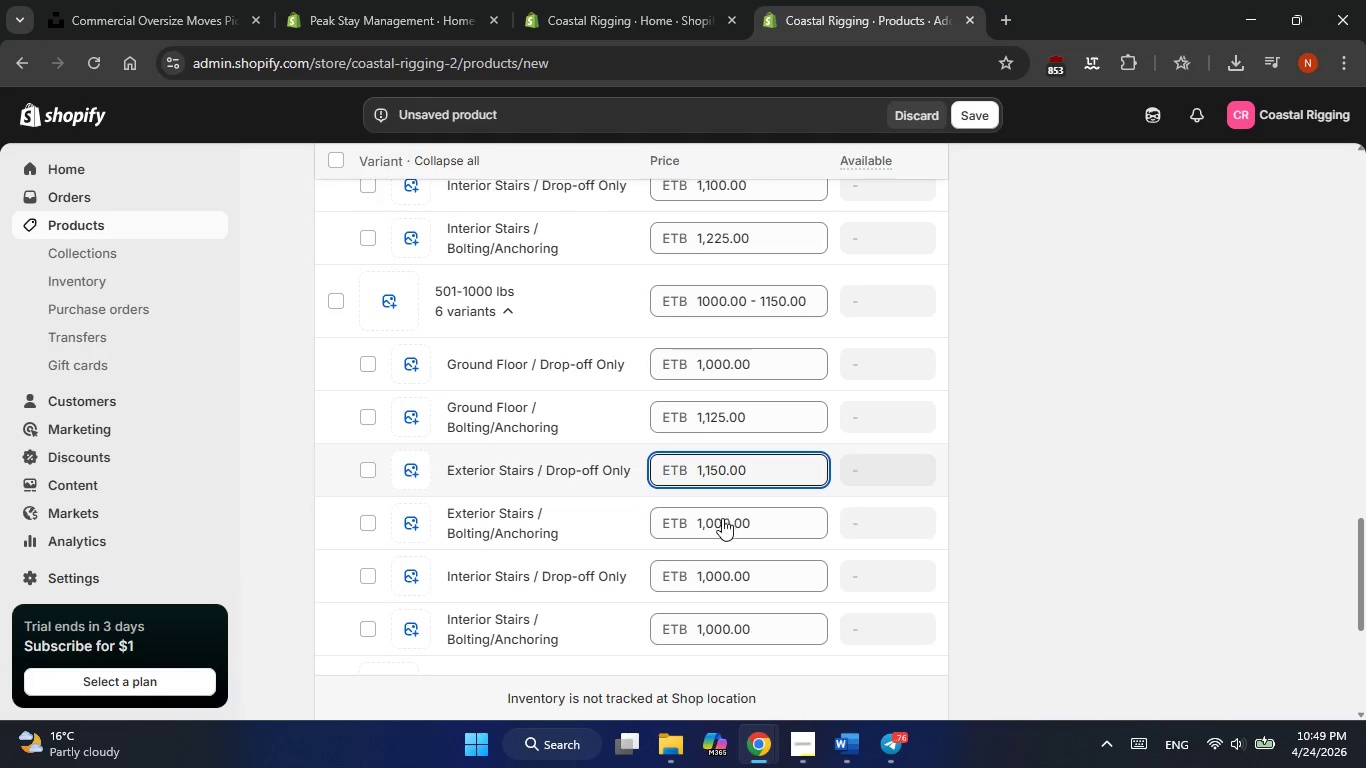 
left_click([725, 520])
 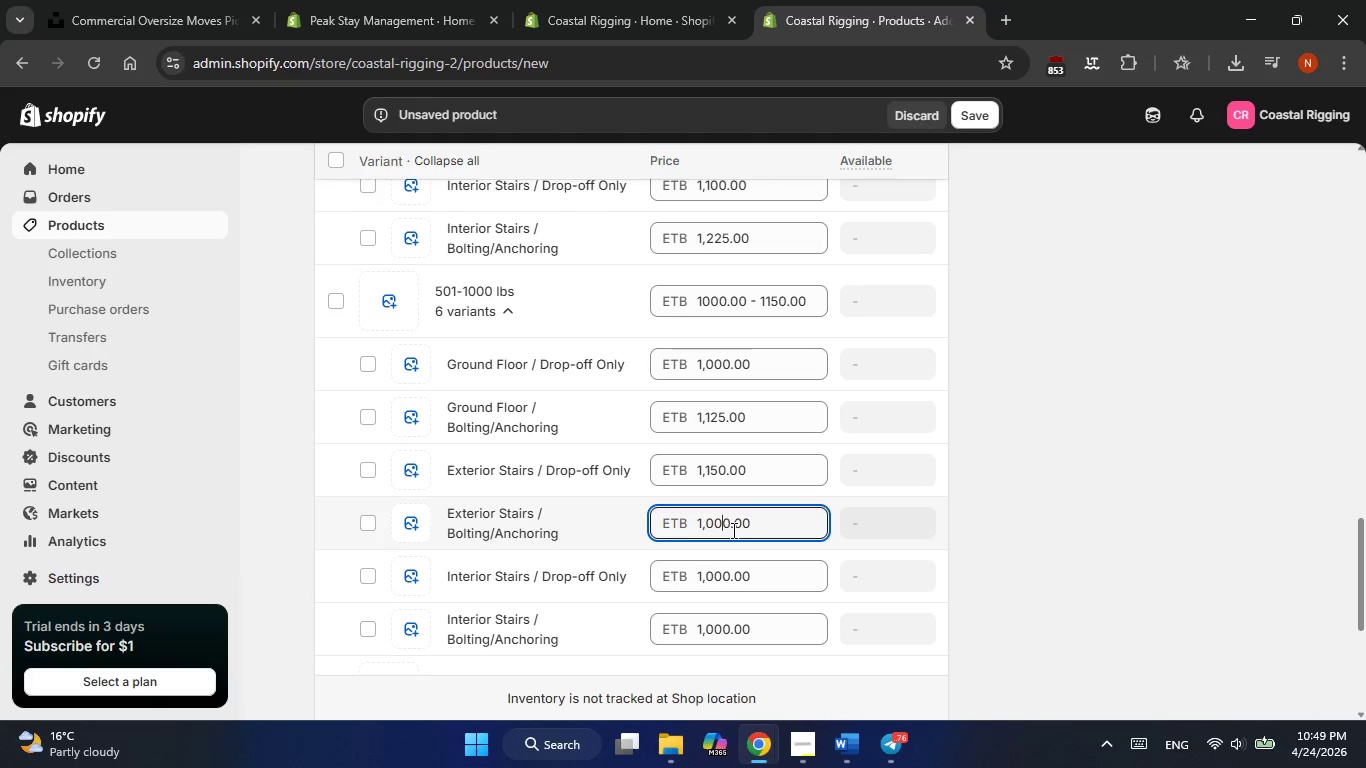 
left_click([730, 525])
 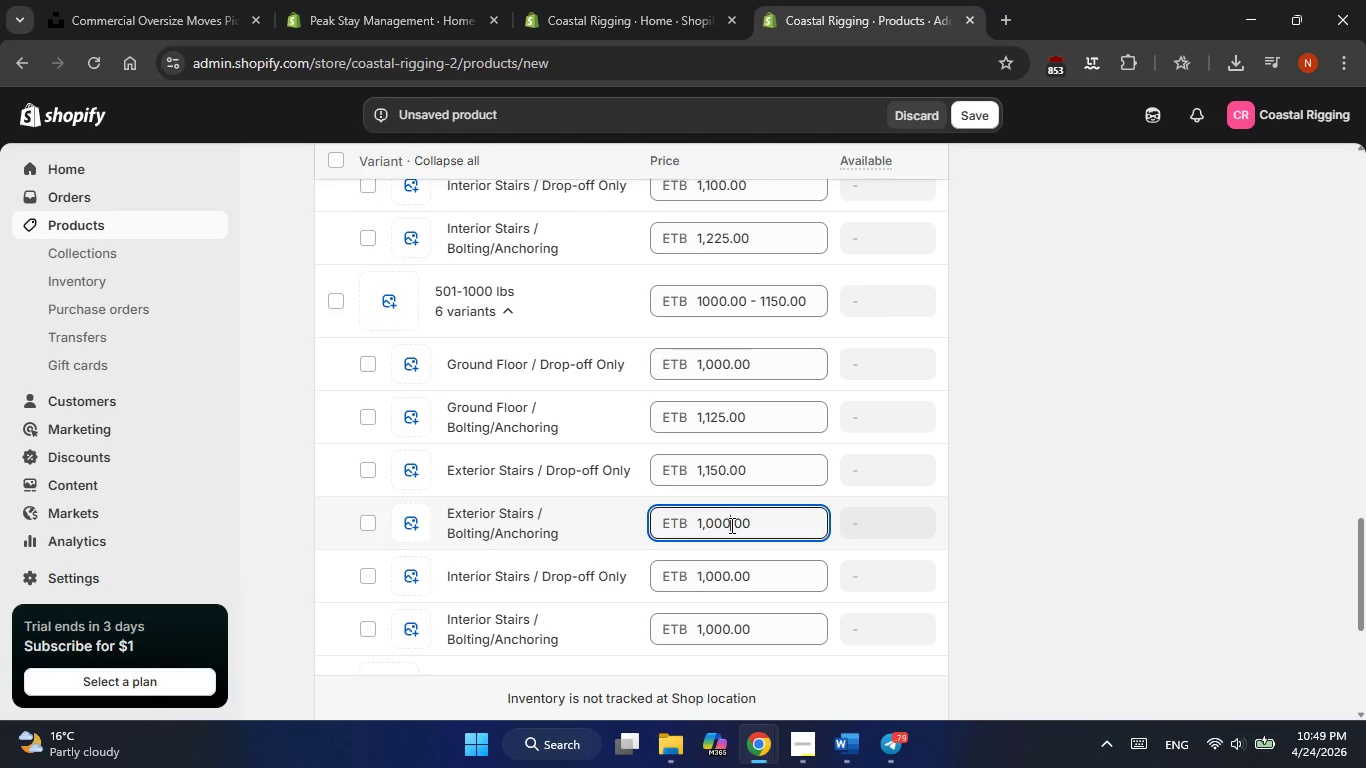 
key(Backspace)
 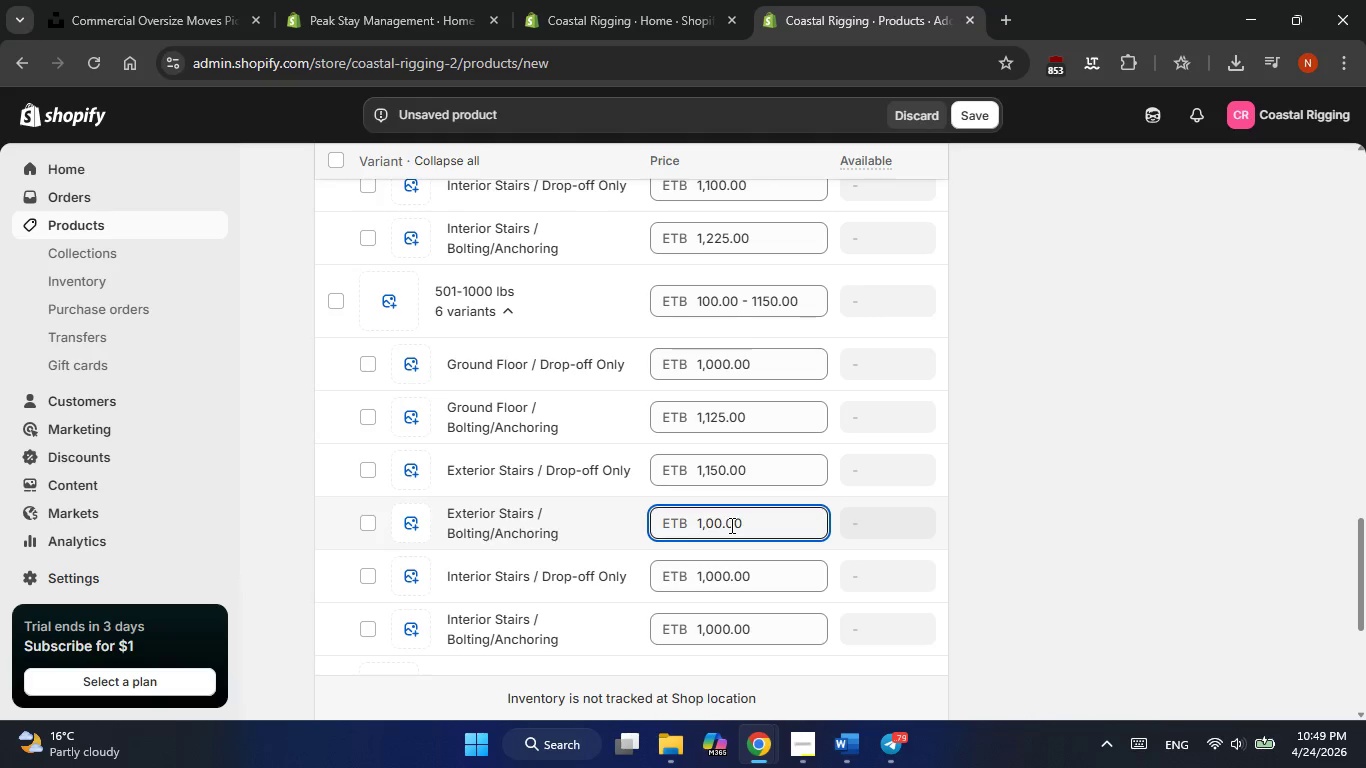 
key(Backspace)
 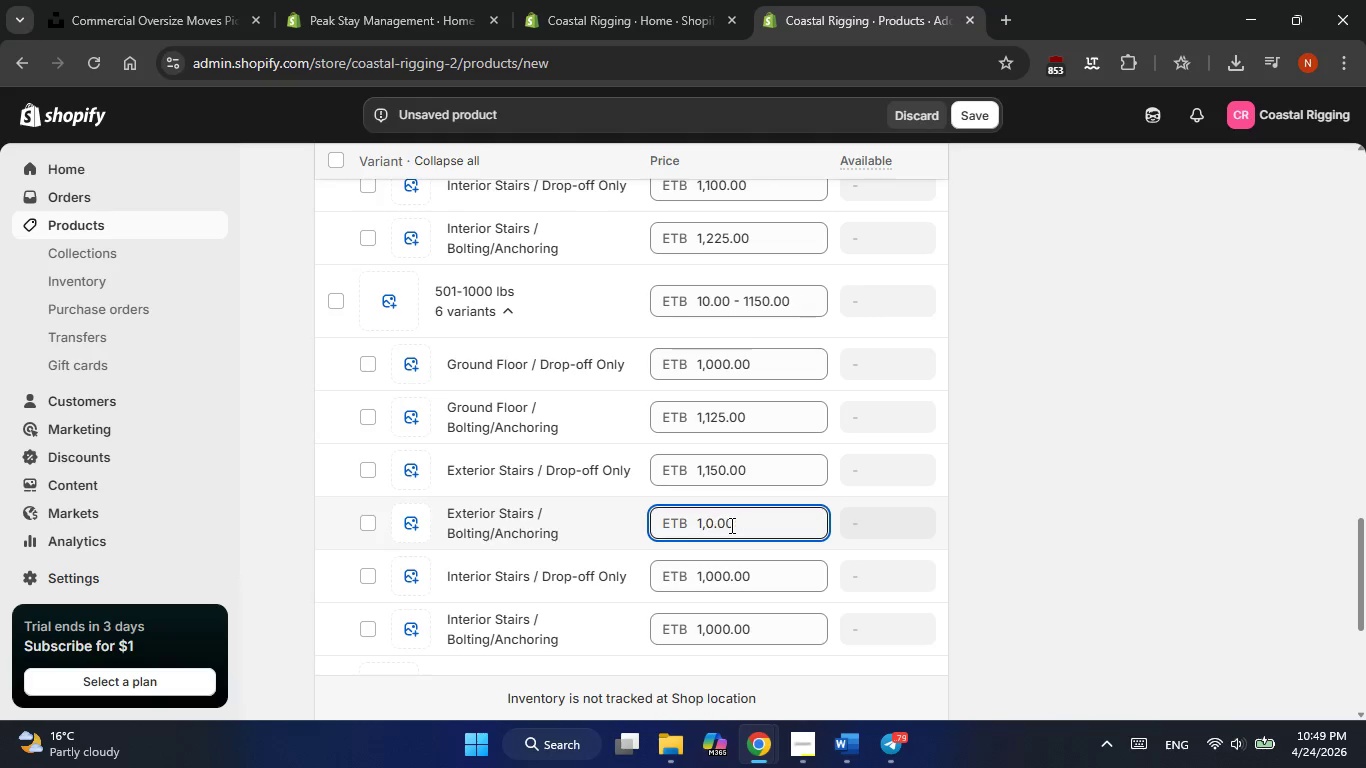 
key(Backspace)
 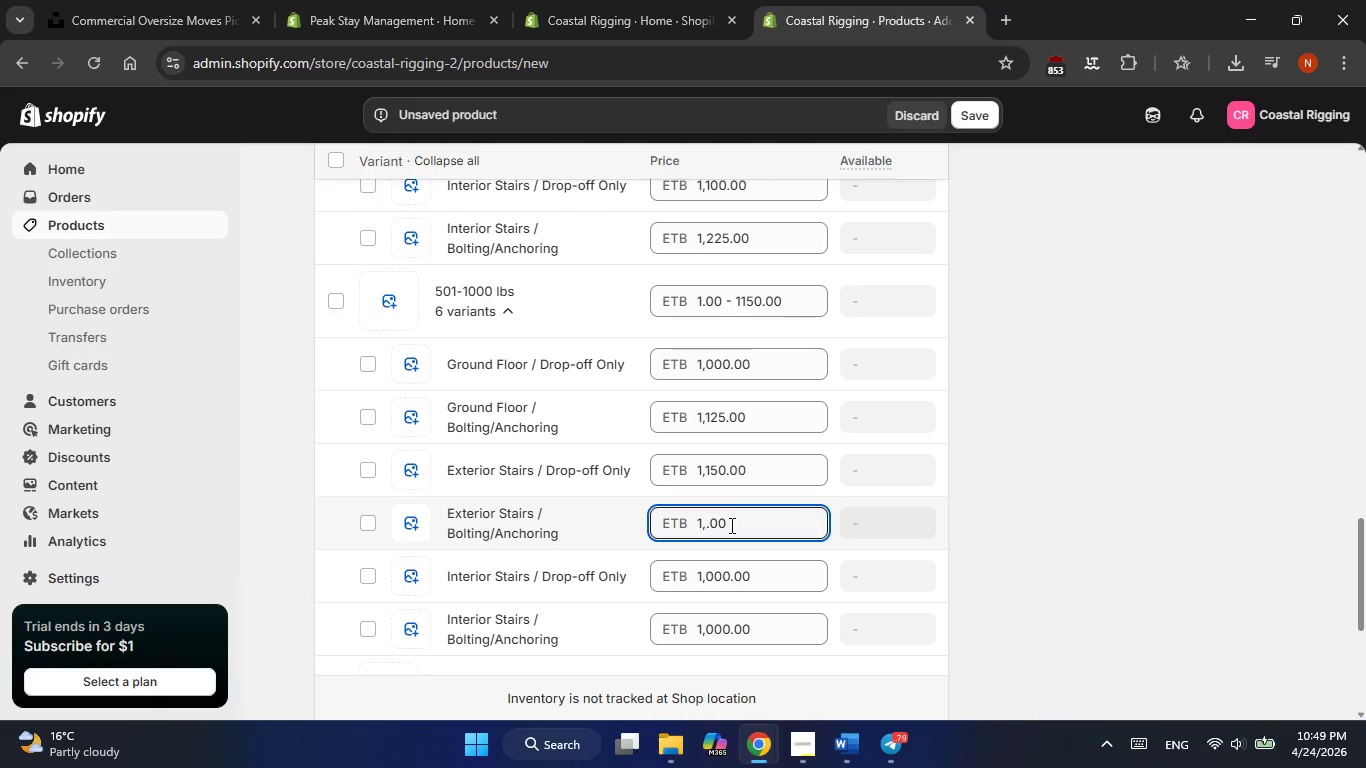 
key(Numpad2)
 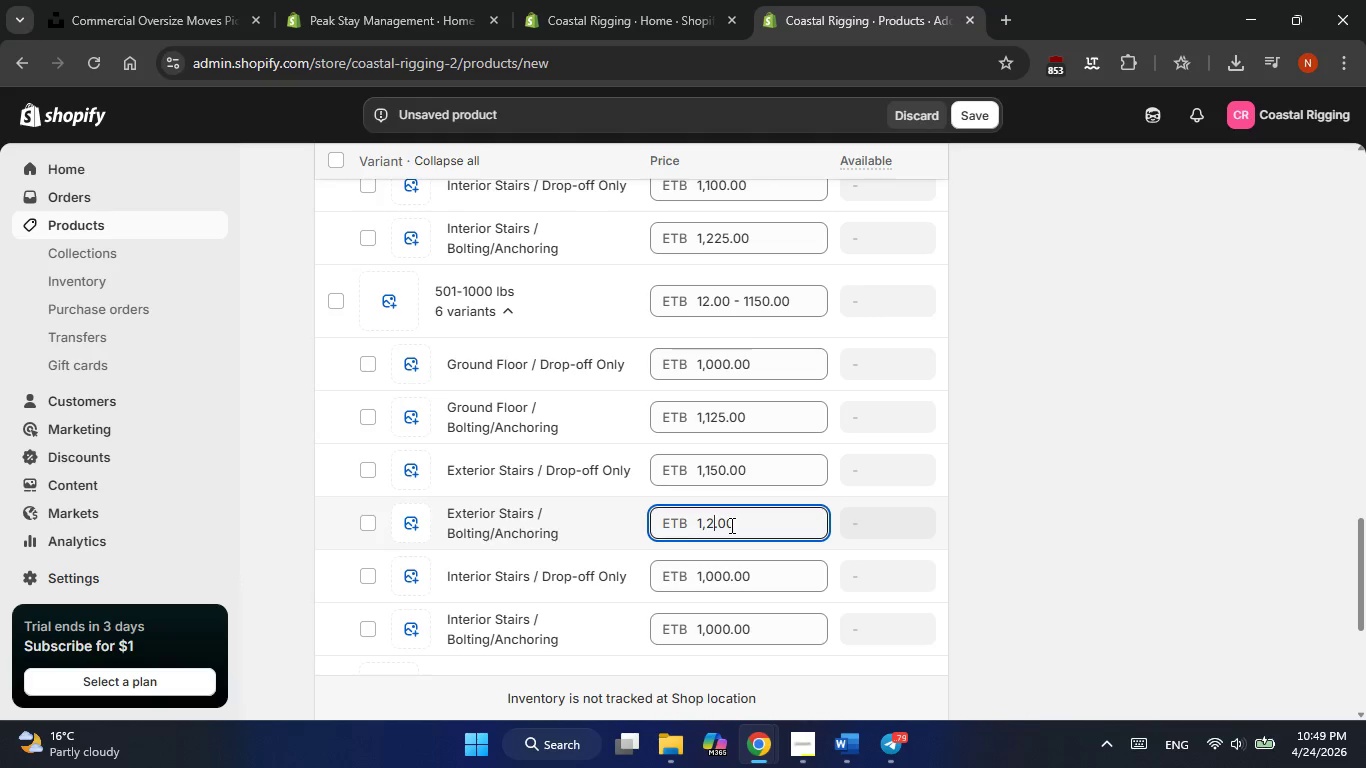 
key(Numpad7)
 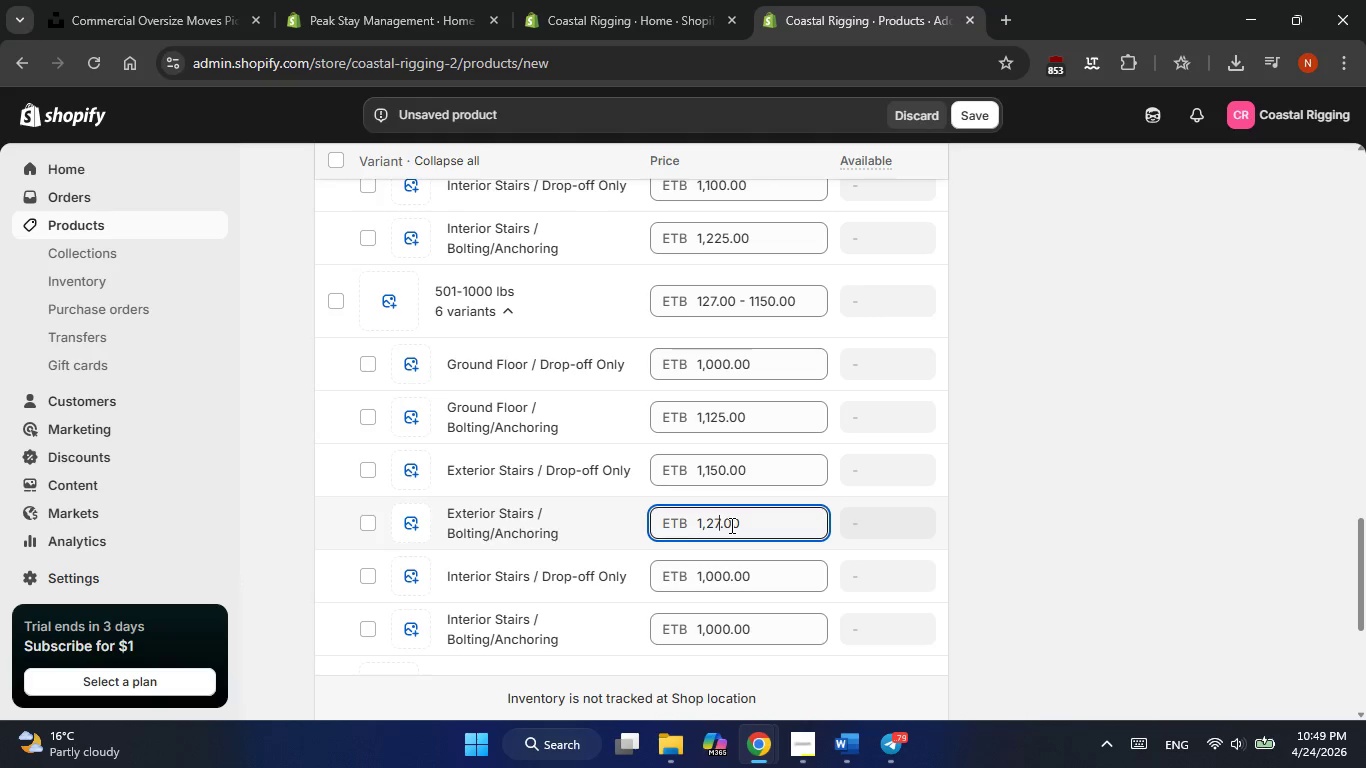 
key(Numpad5)
 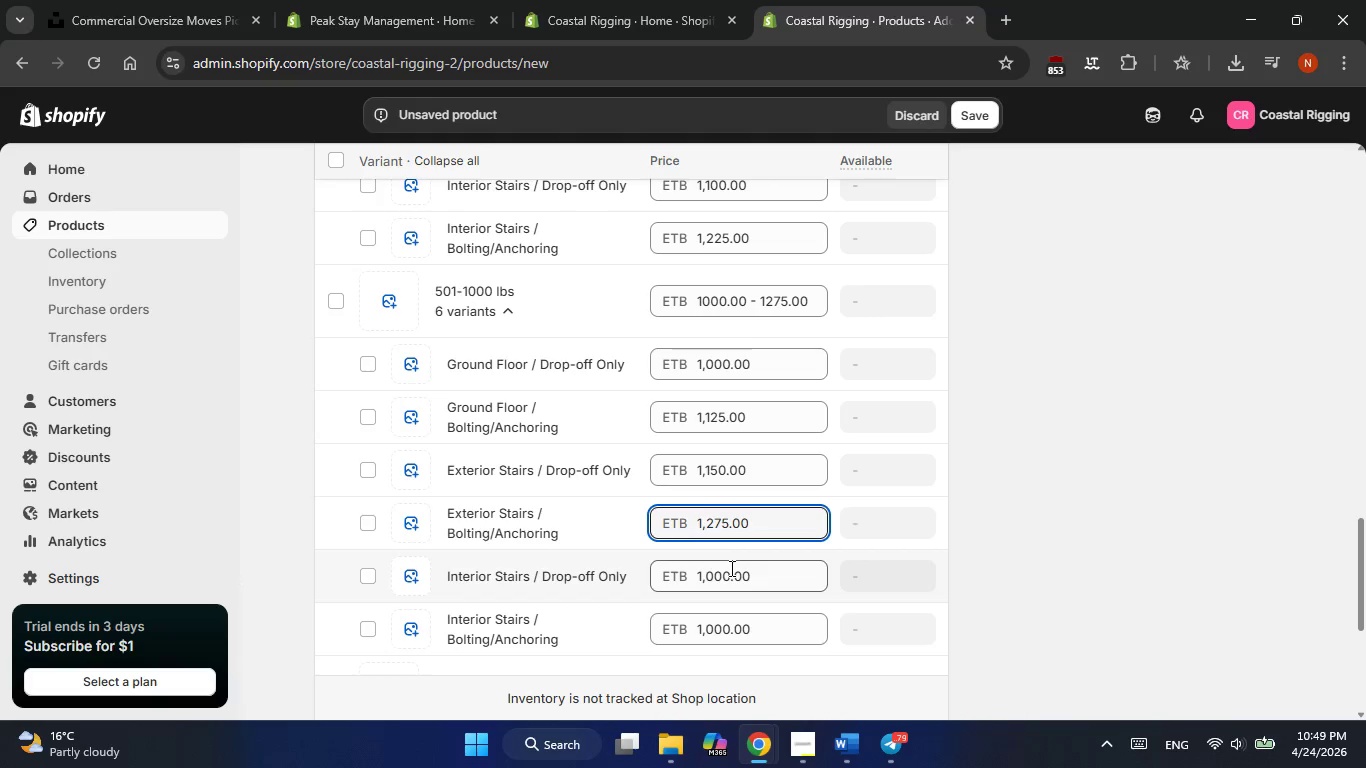 
left_click([730, 577])
 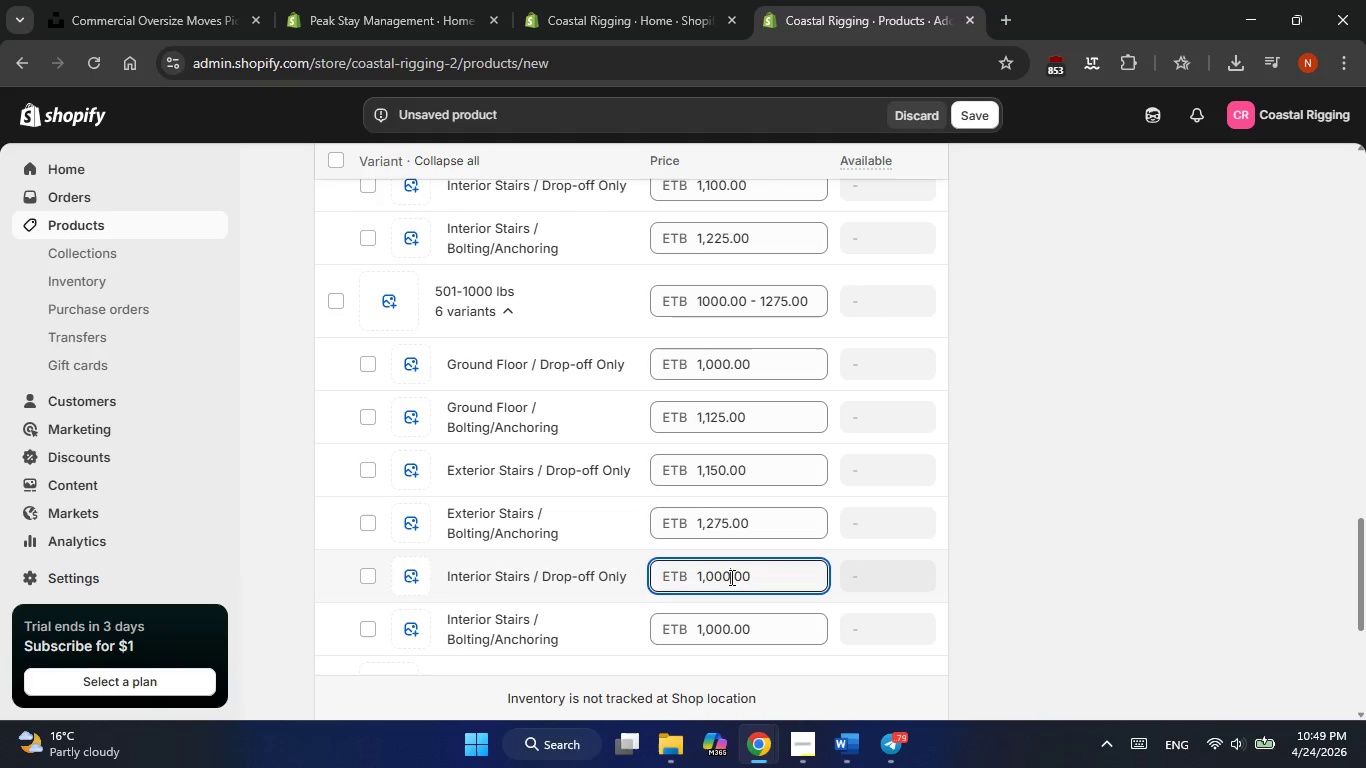 
wait(27.83)
 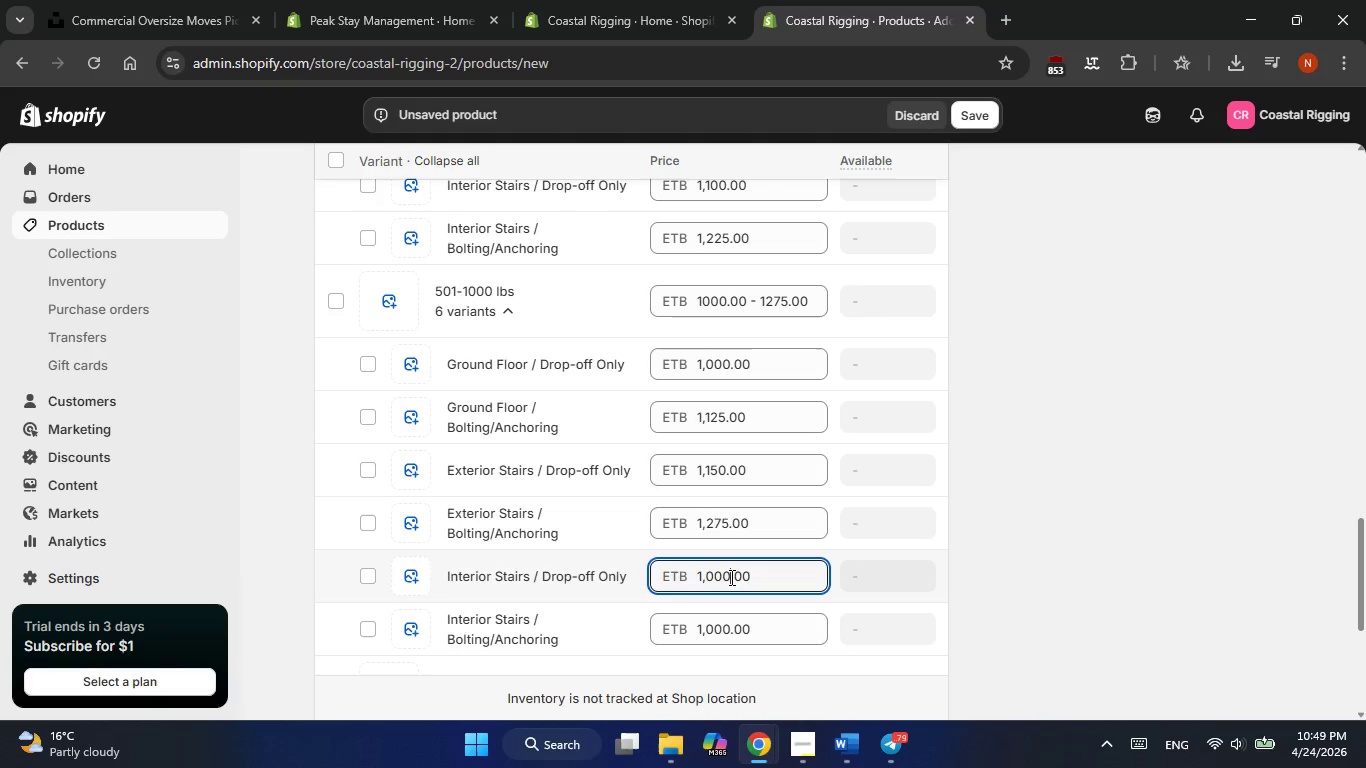 
key(Backspace)
 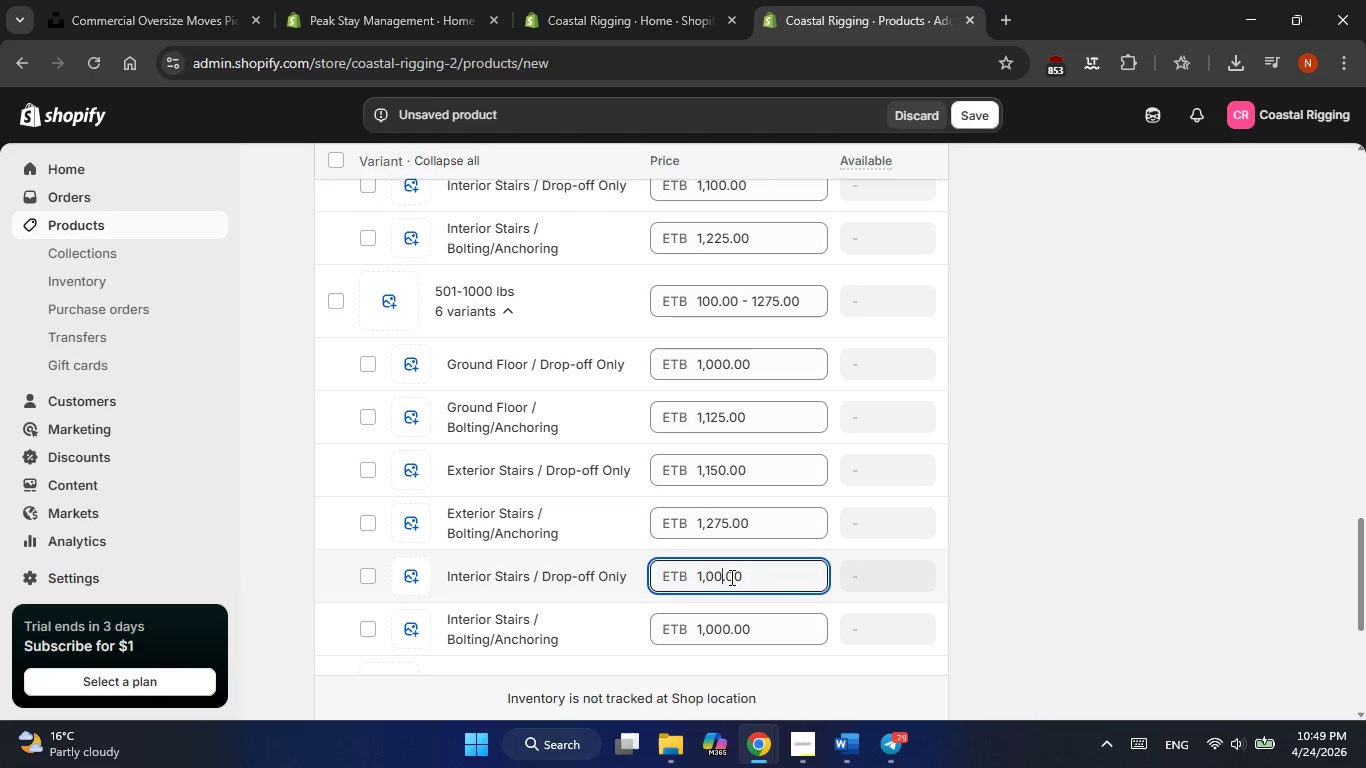 
key(Backspace)
 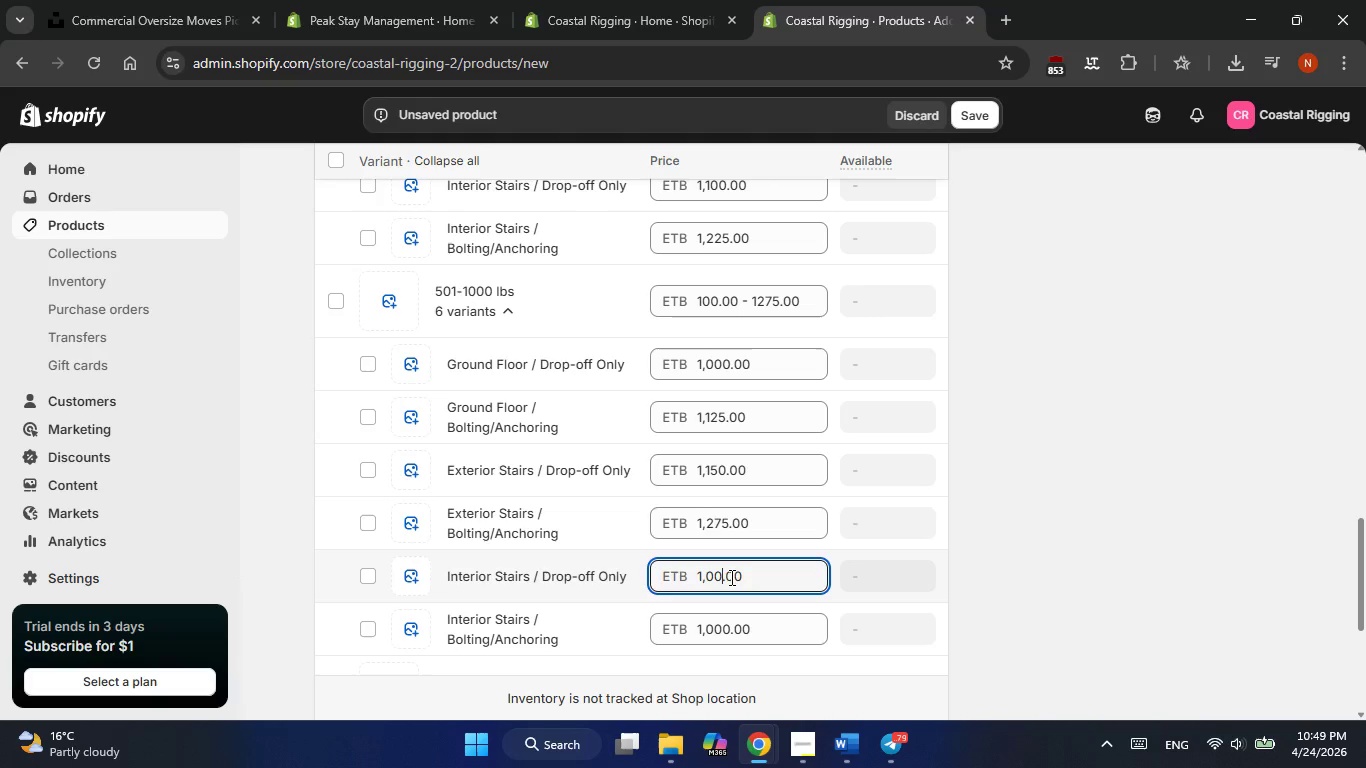 
key(Backspace)
 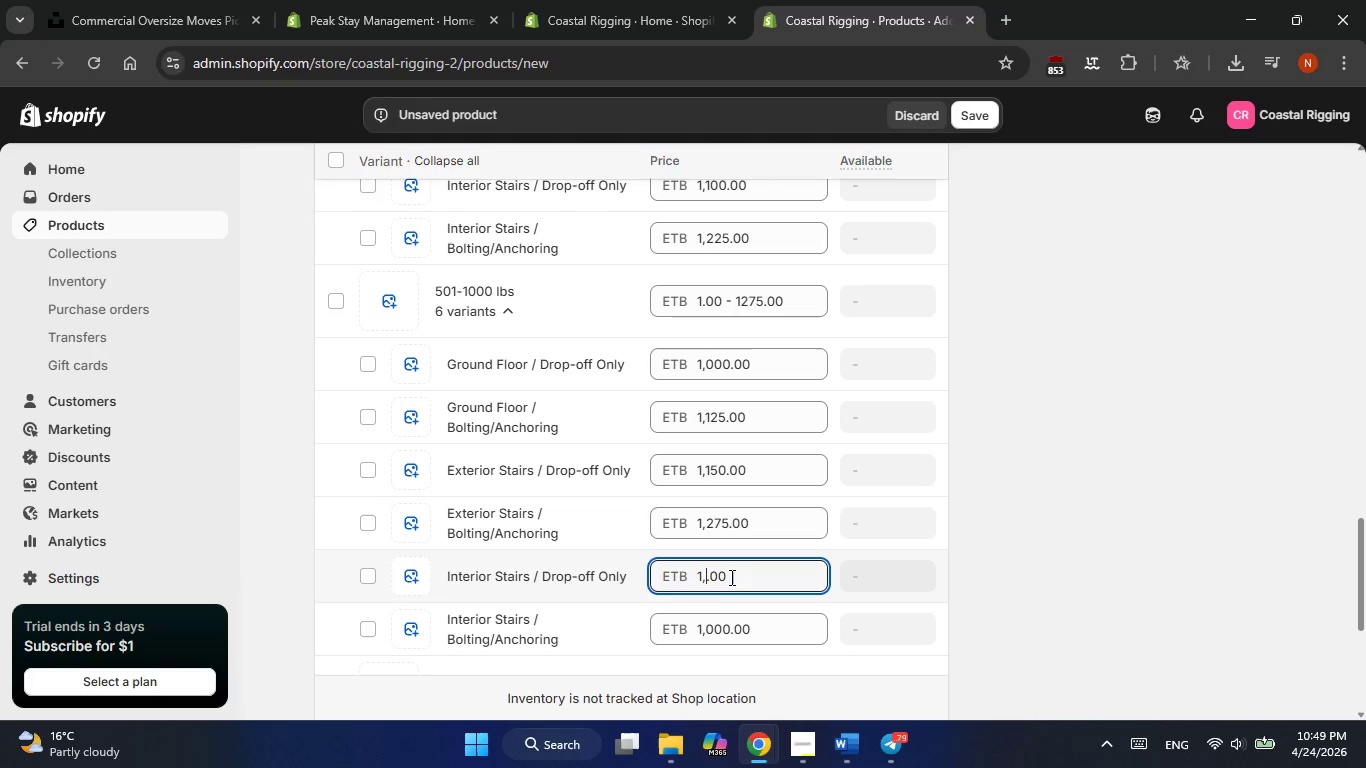 
key(Backspace)
 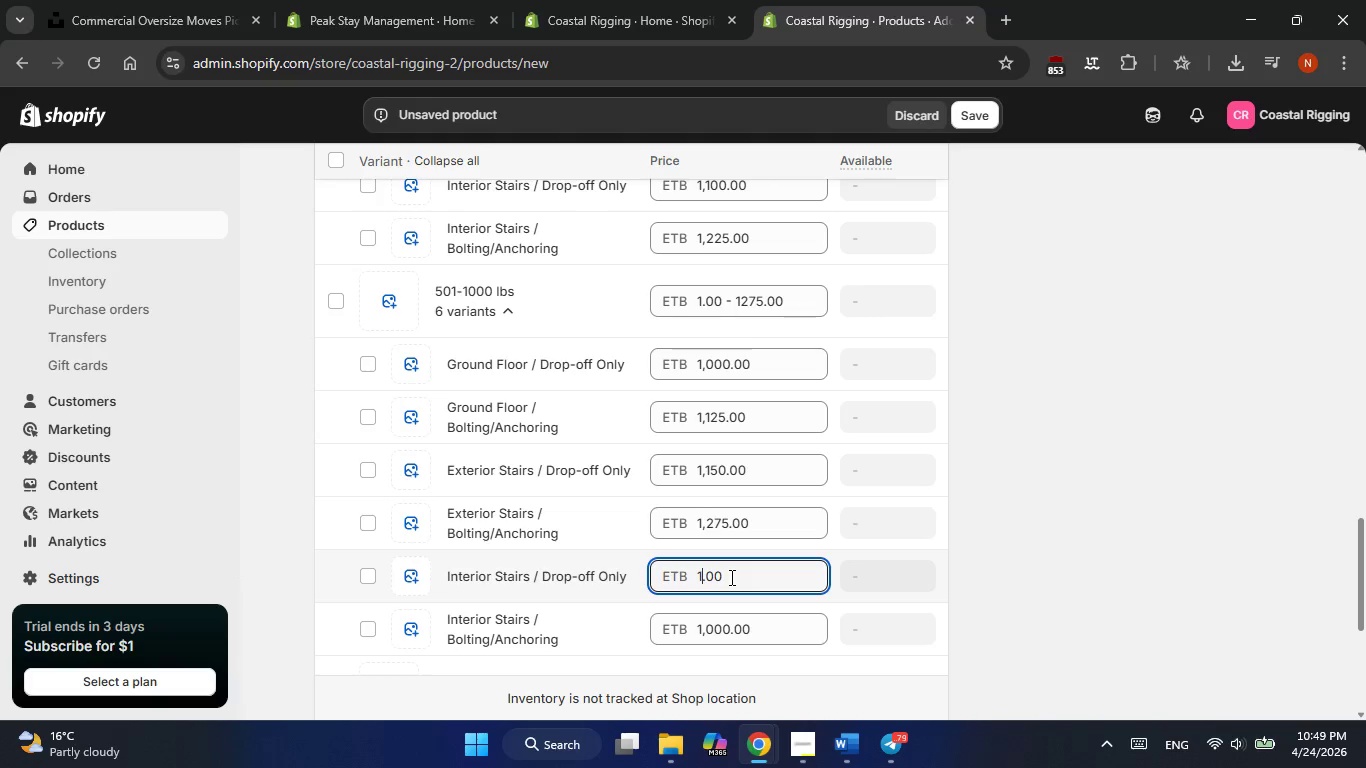 
key(Numpad3)
 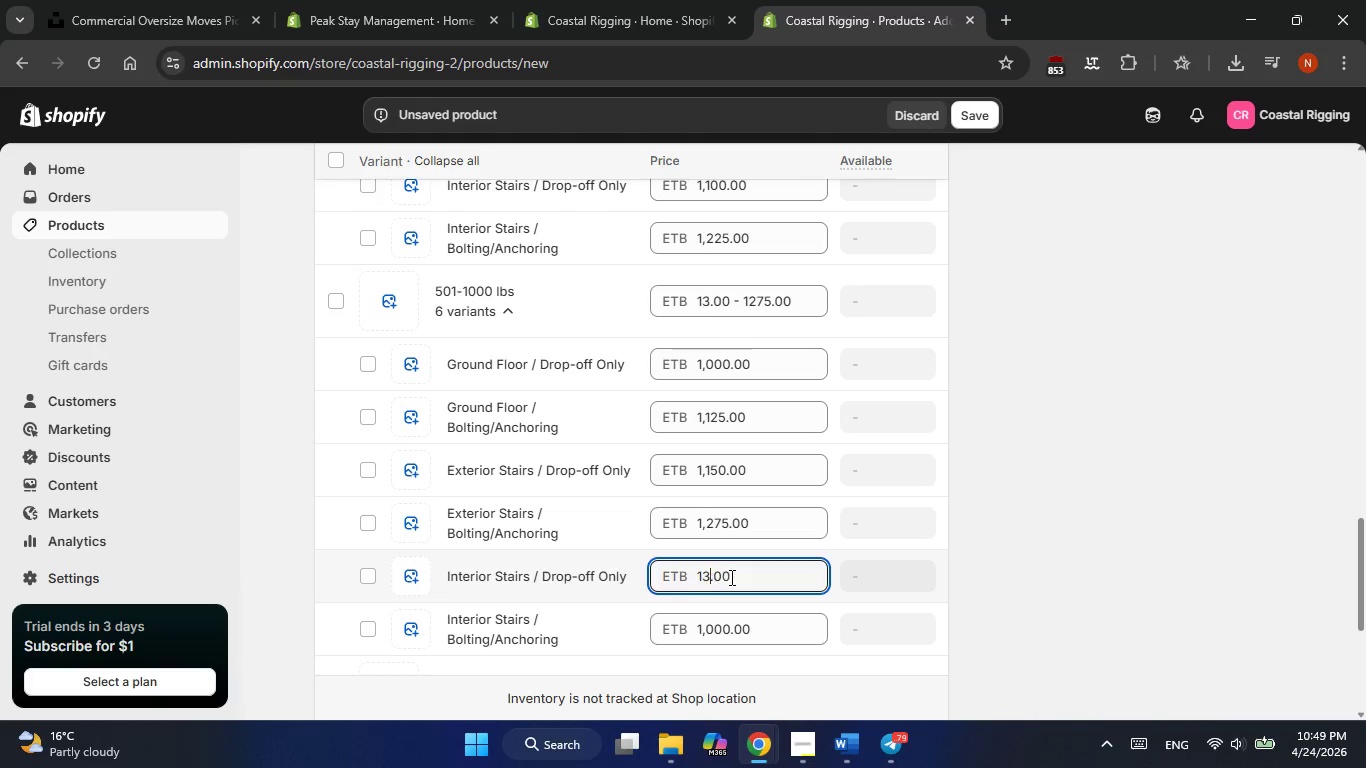 
key(Numpad0)
 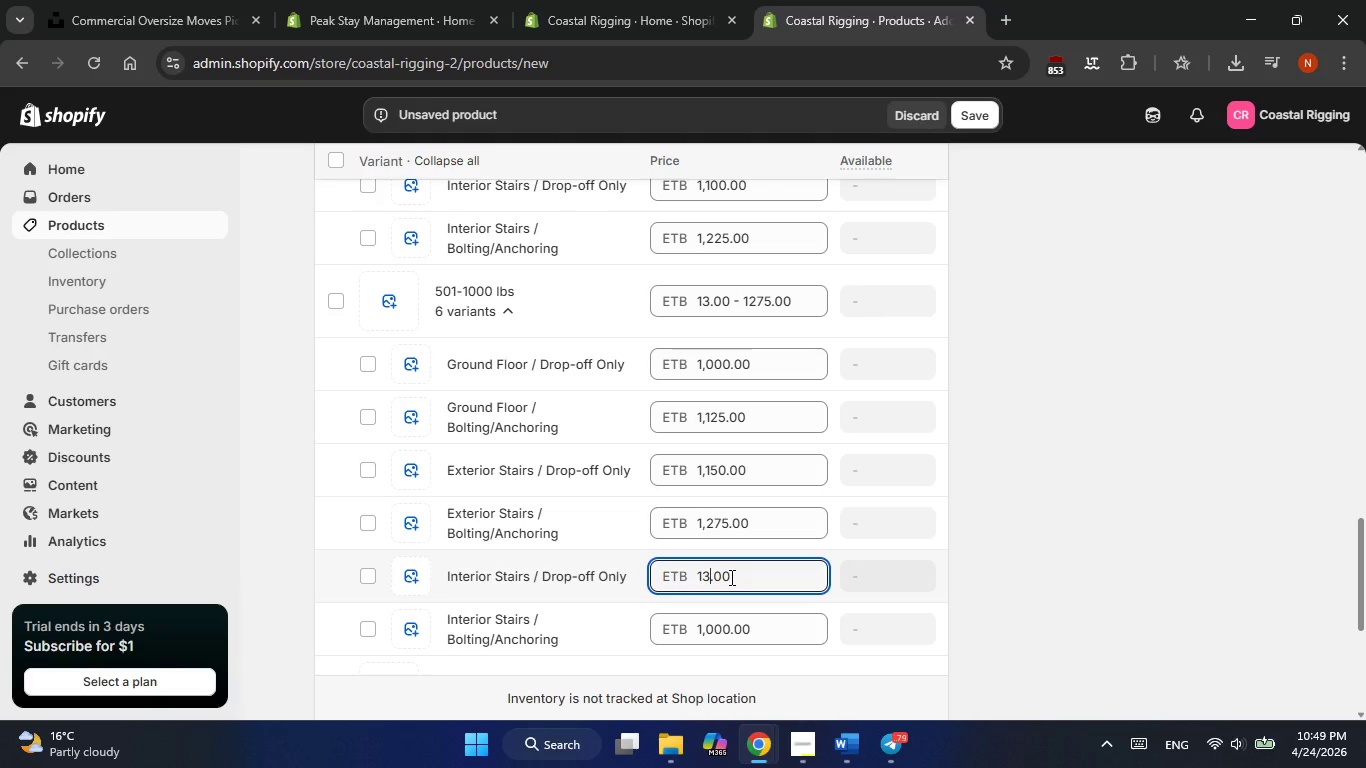 
key(Numpad0)
 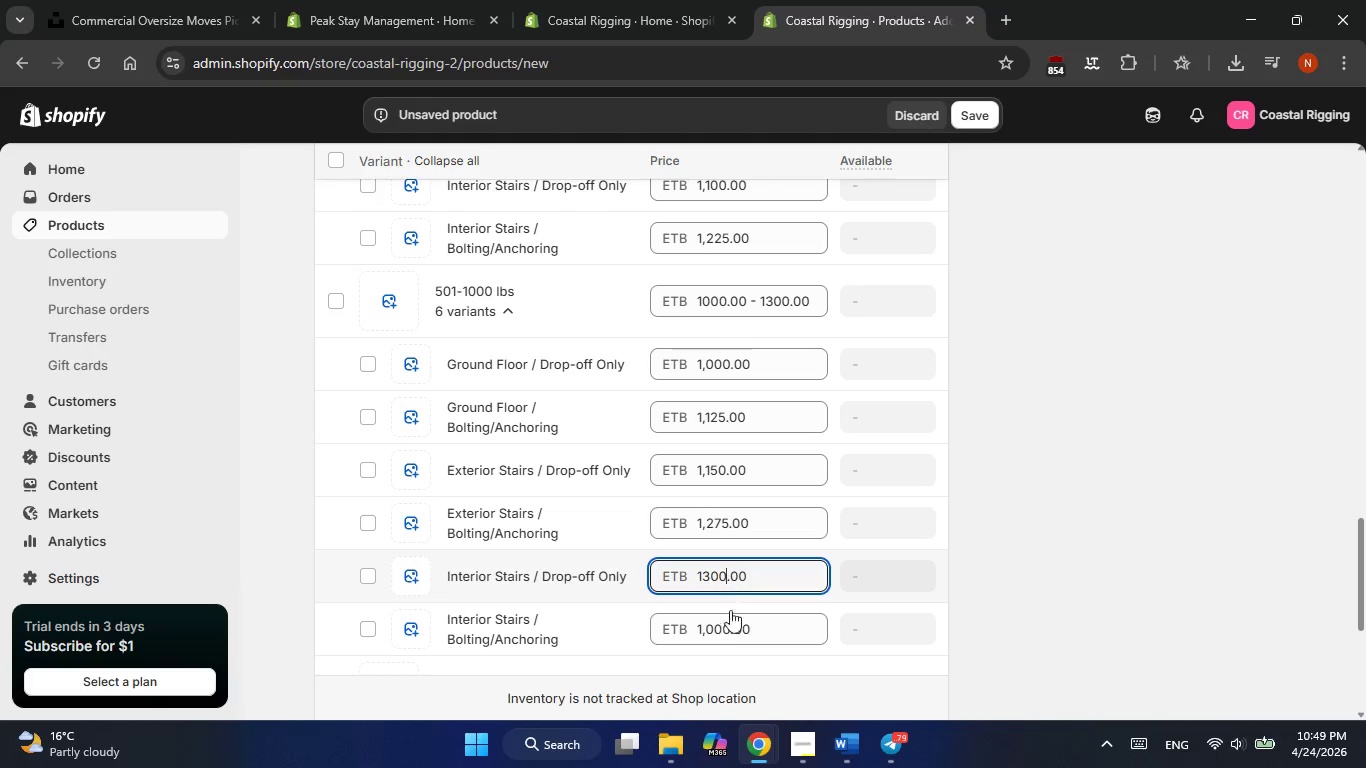 
left_click([730, 624])
 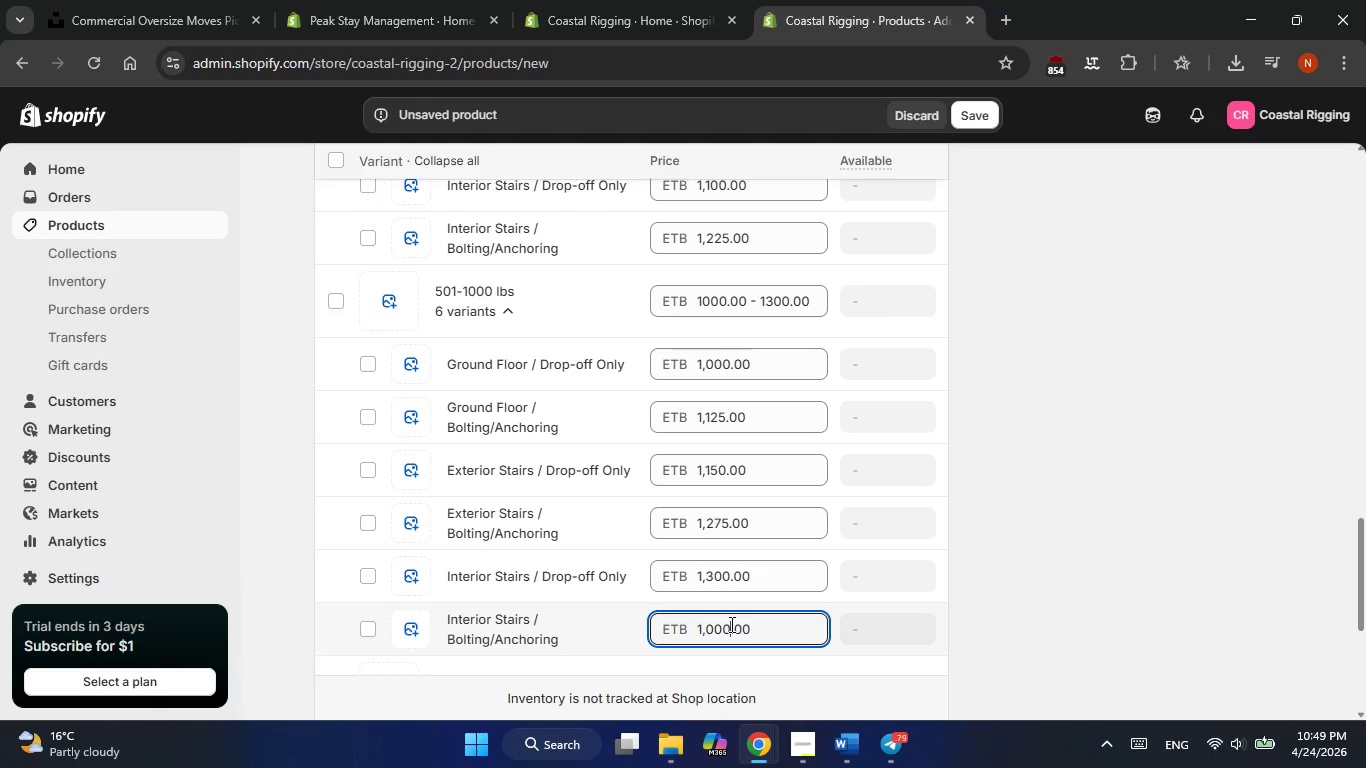 
key(Backspace)
 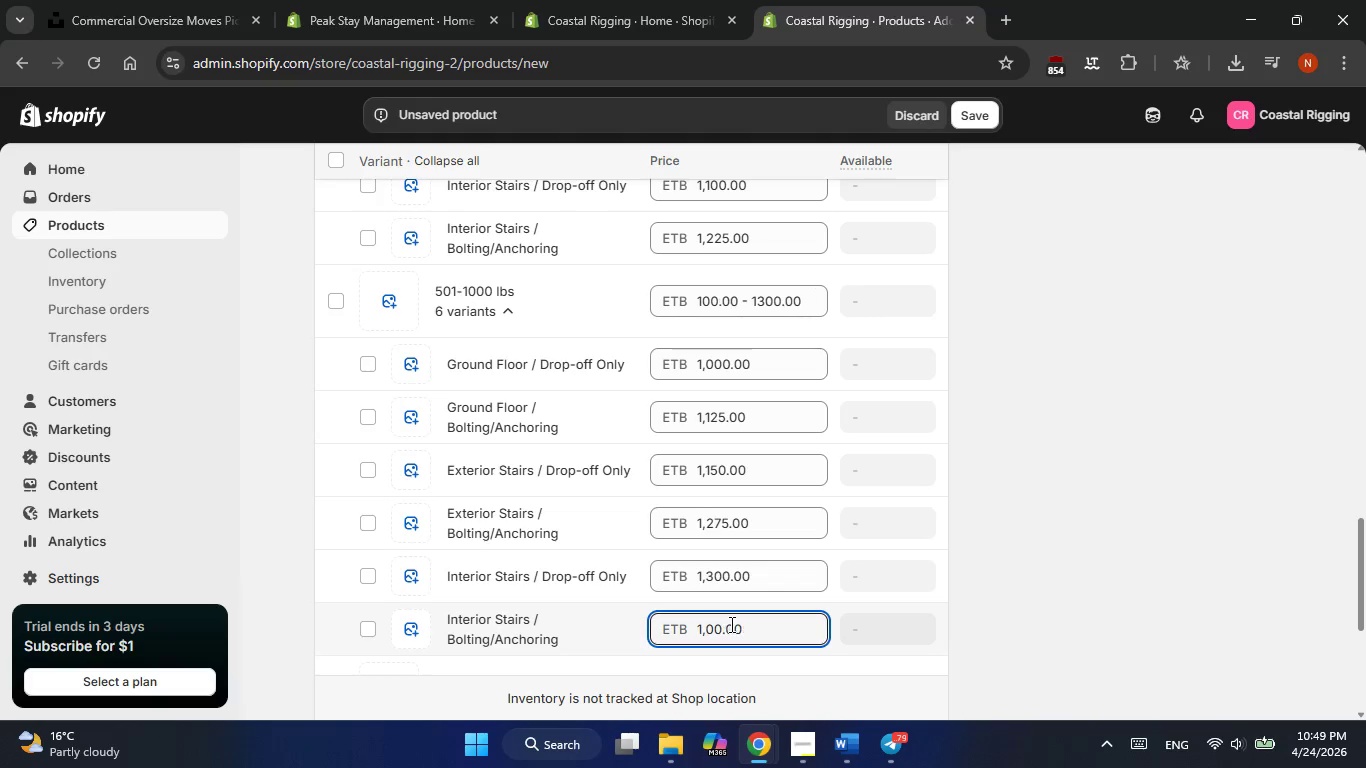 
key(Backspace)
 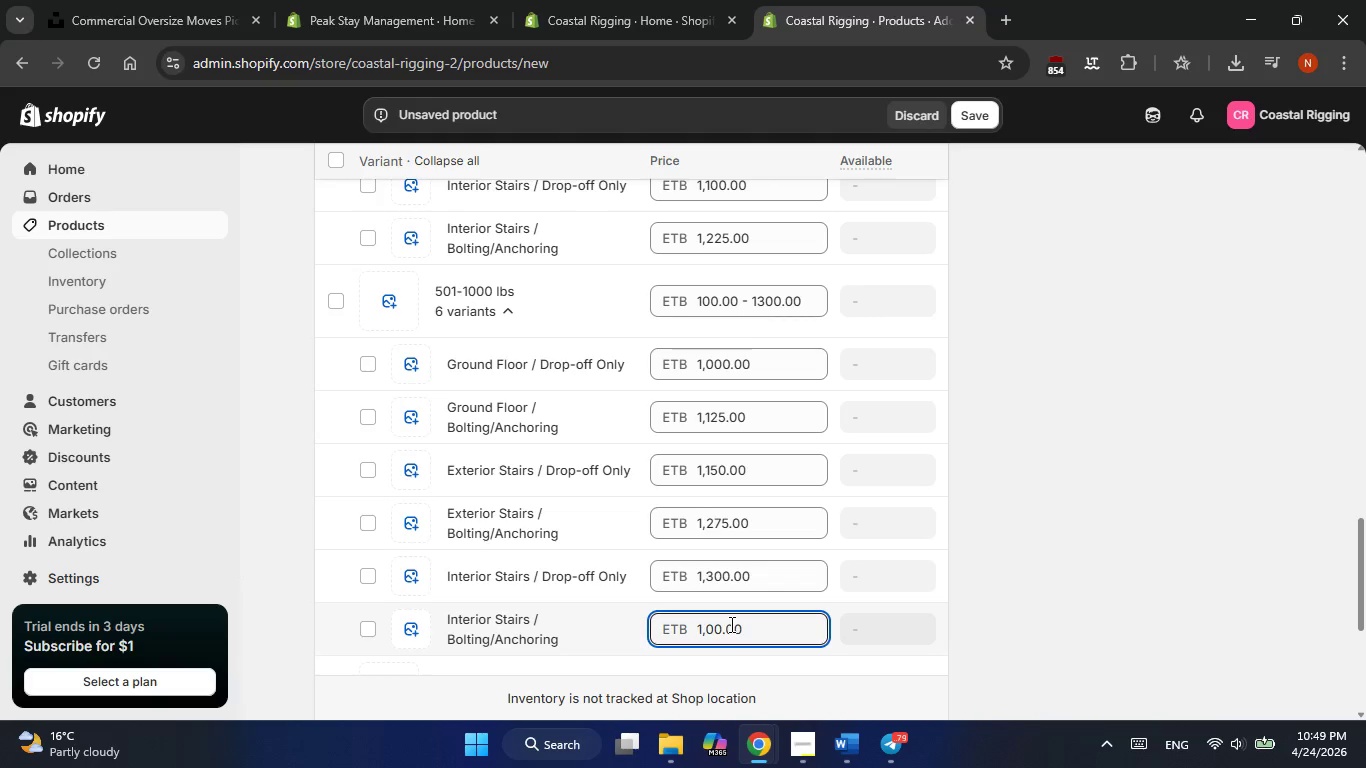 
key(Backspace)
 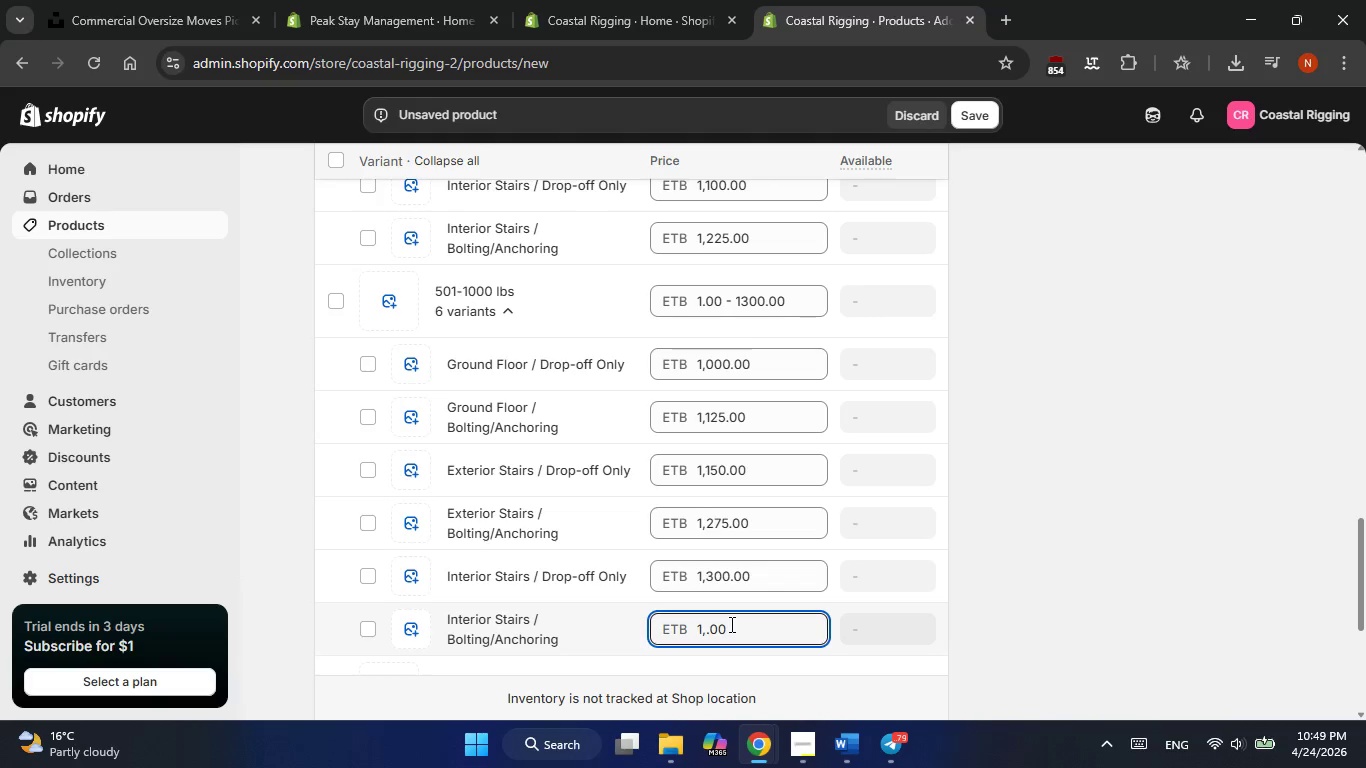 
key(Numpad4)
 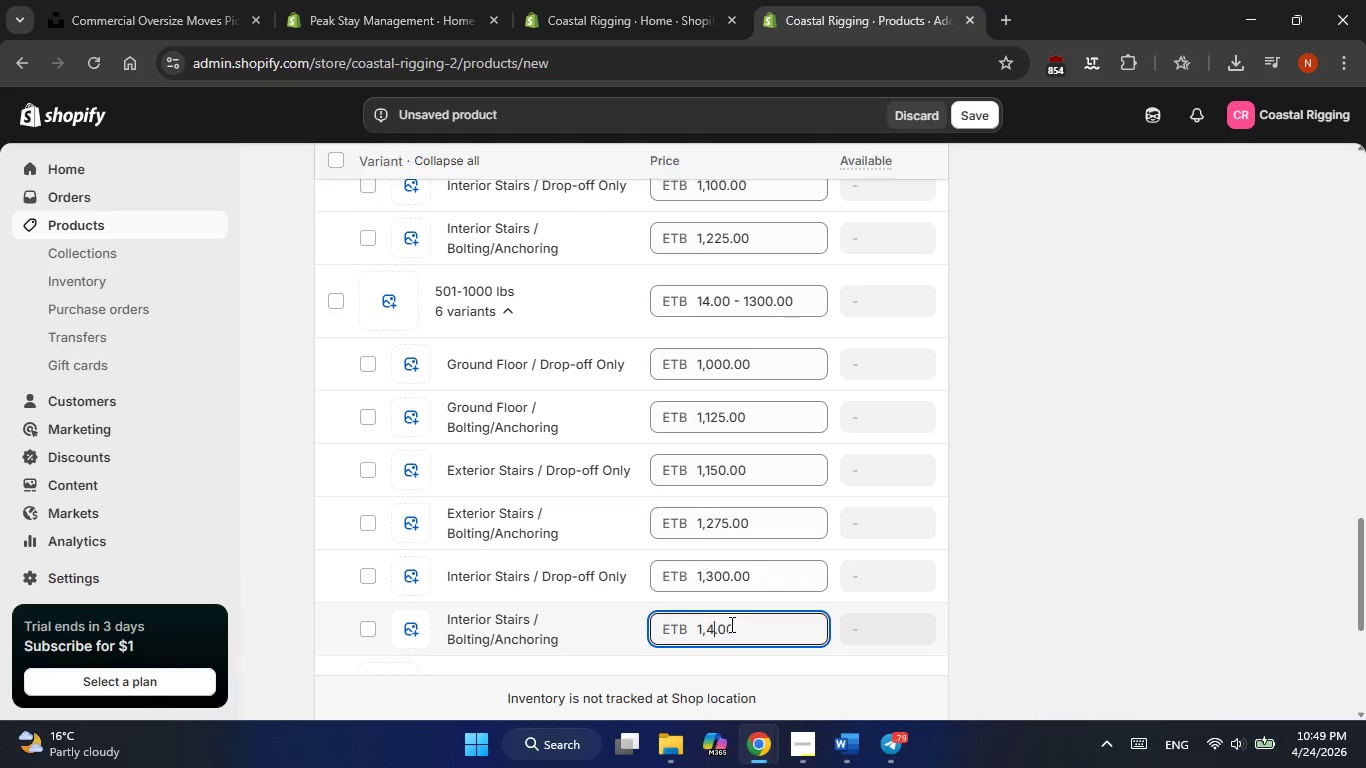 
key(Numpad2)
 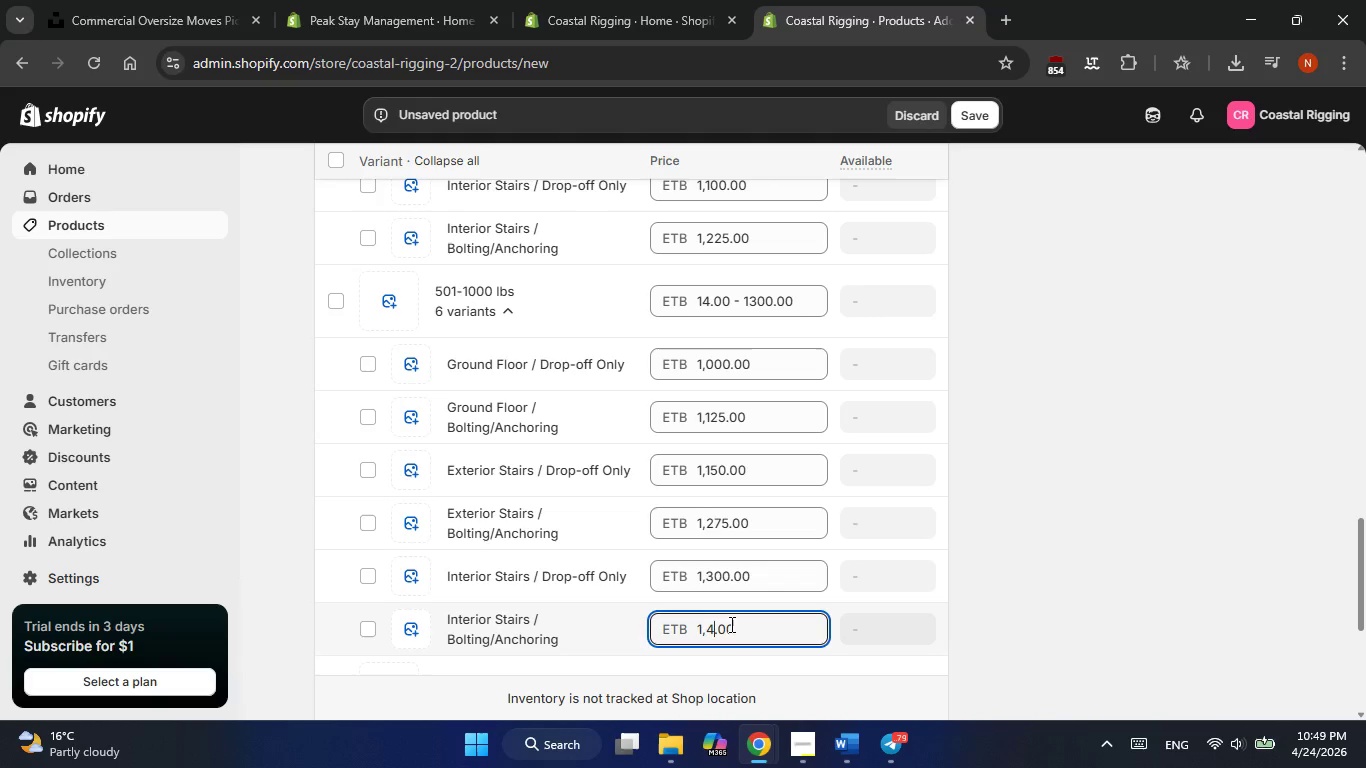 
key(Numpad5)
 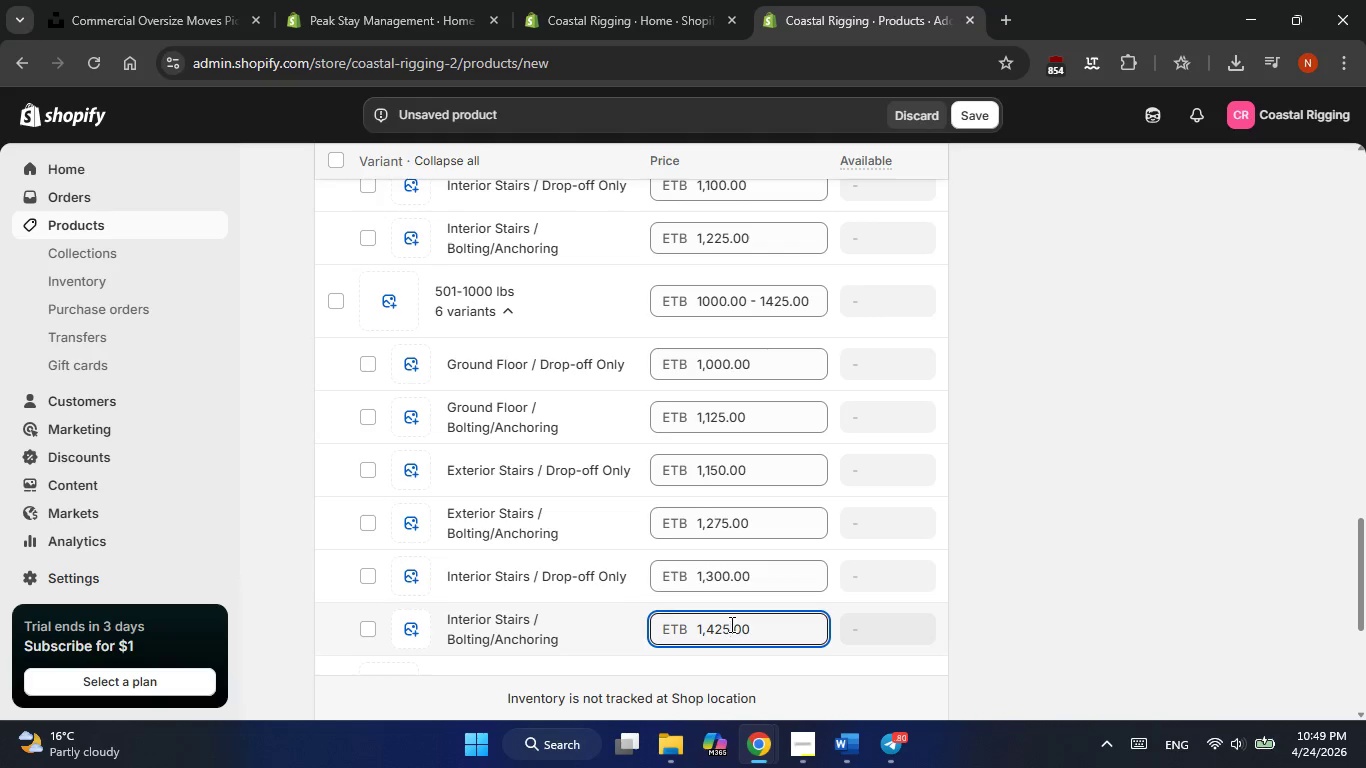 
scroll: coordinate [730, 624], scroll_direction: down, amount: 2.0
 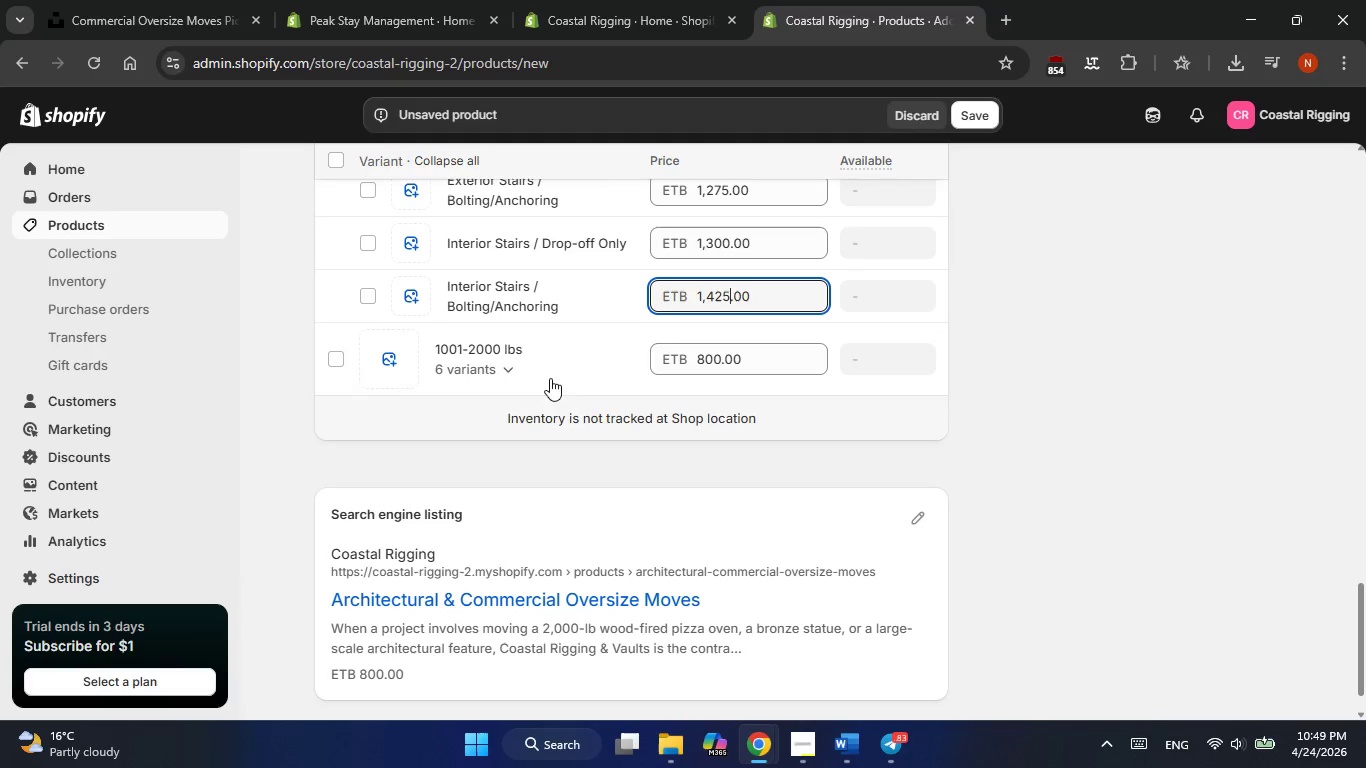 
left_click([557, 367])
 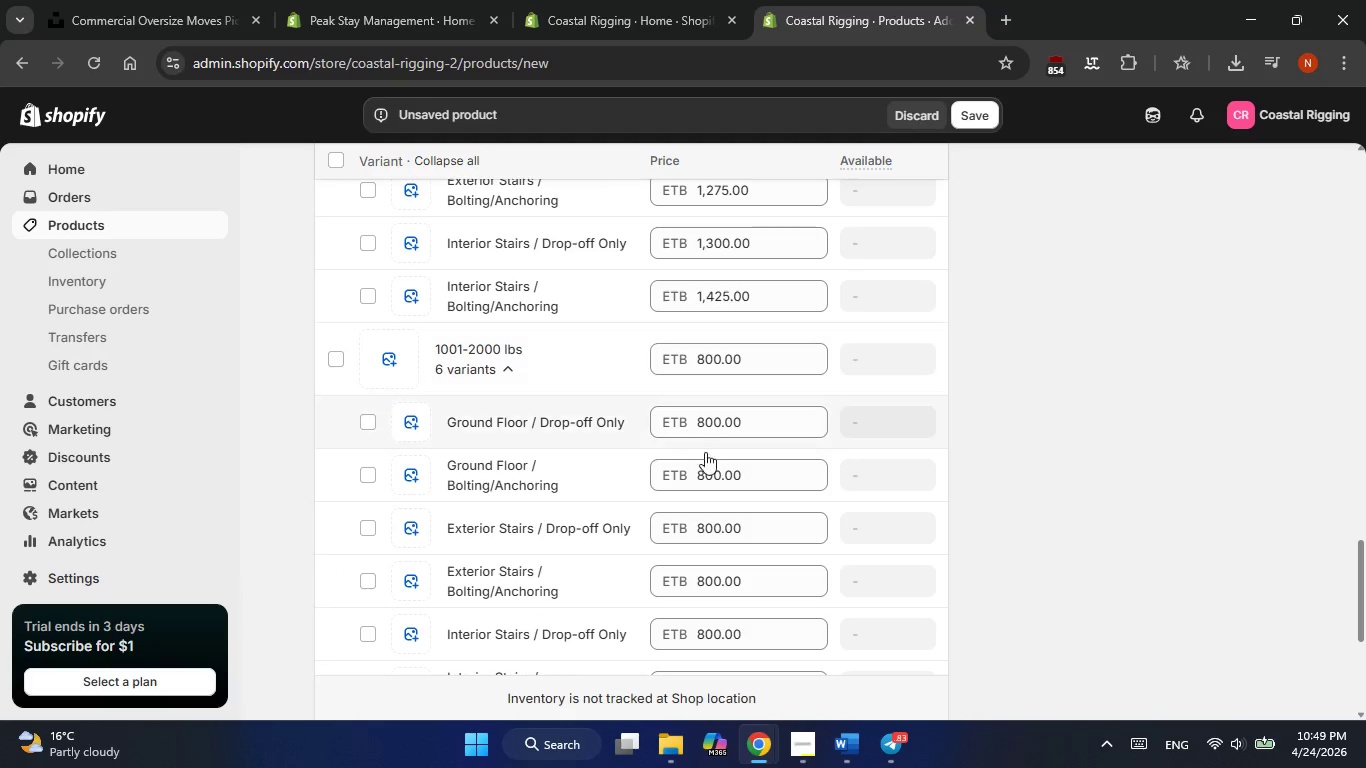 
scroll: coordinate [705, 453], scroll_direction: down, amount: 1.0
 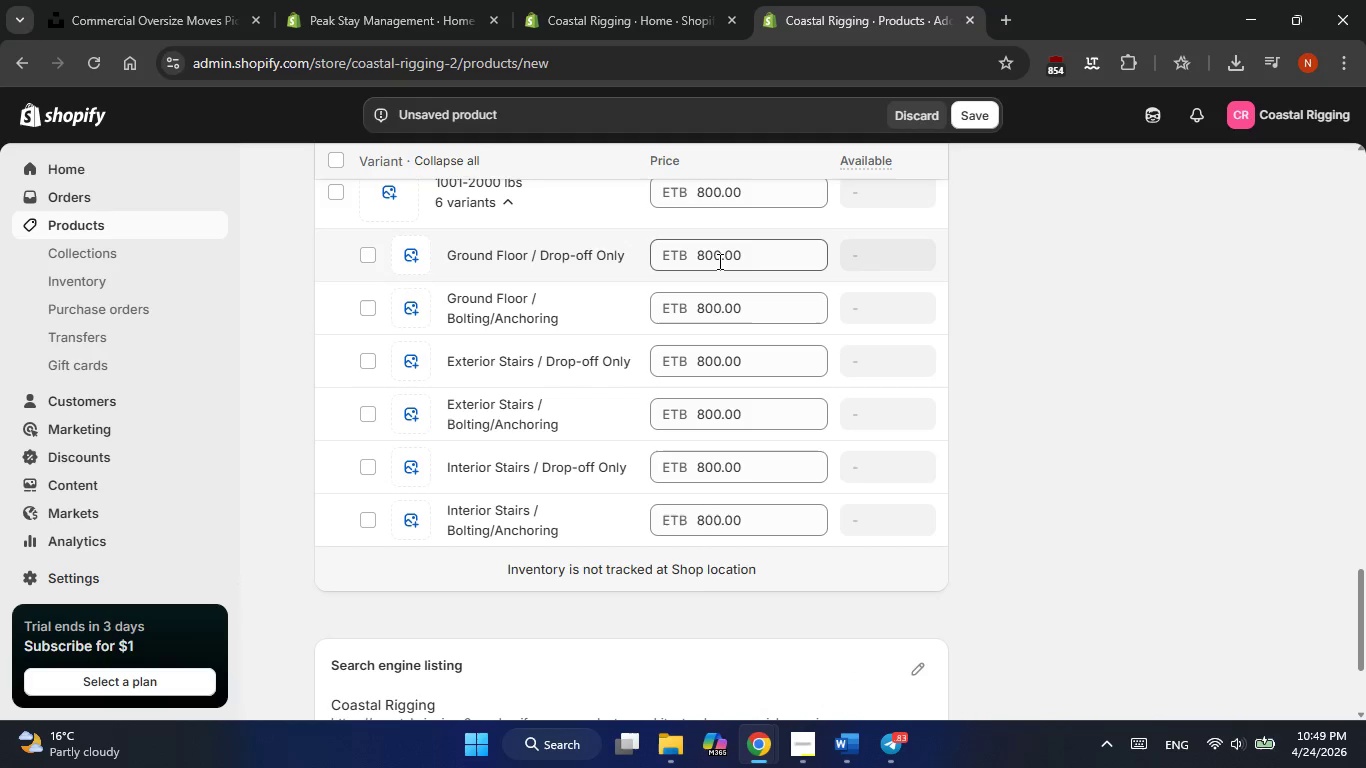 
left_click([722, 255])
 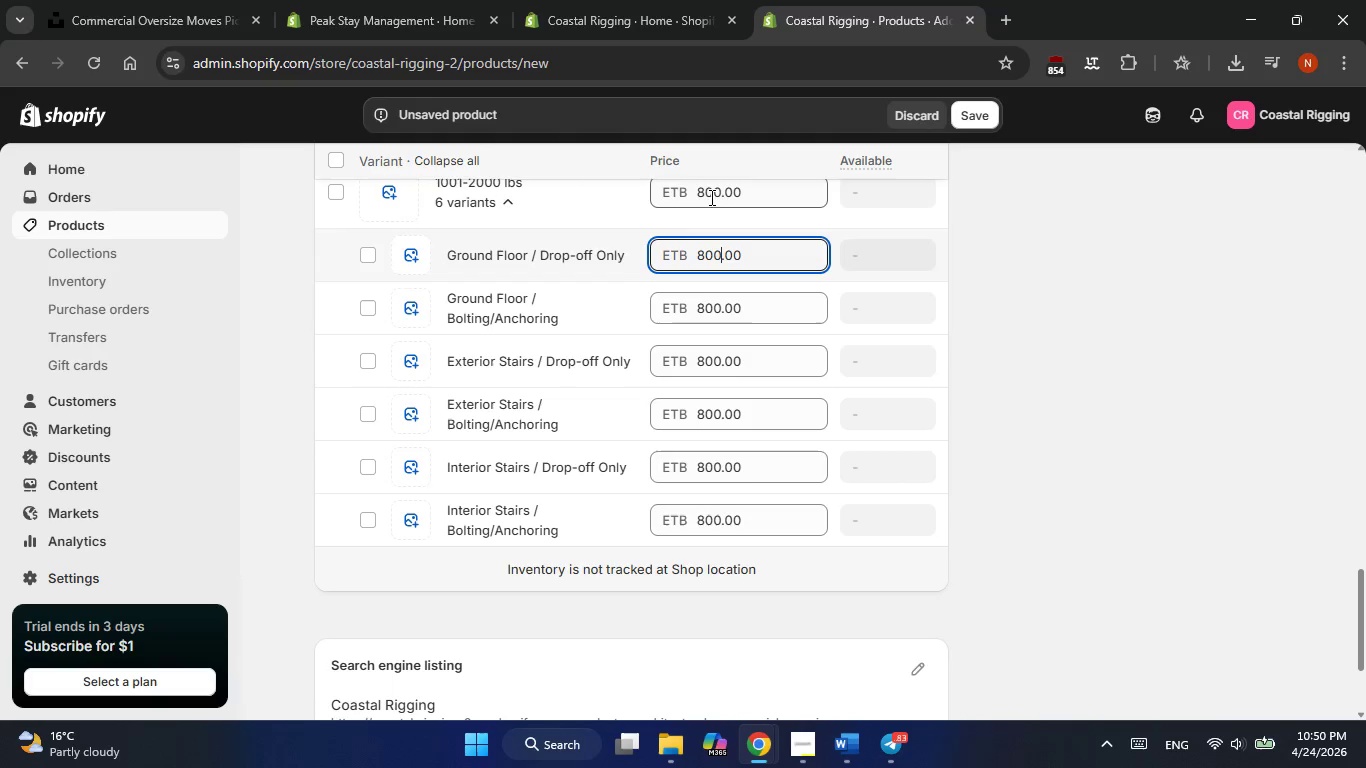 
left_click([710, 194])
 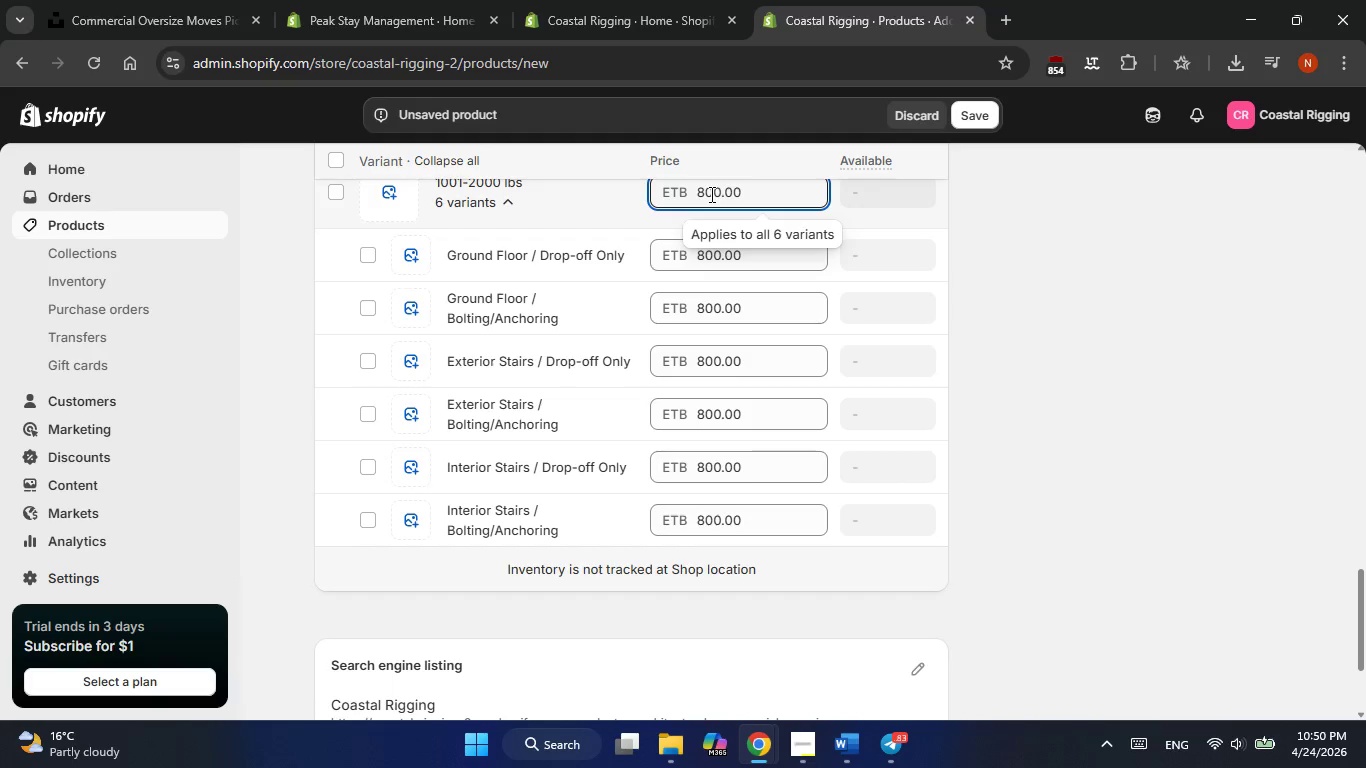 
key(Backspace)
 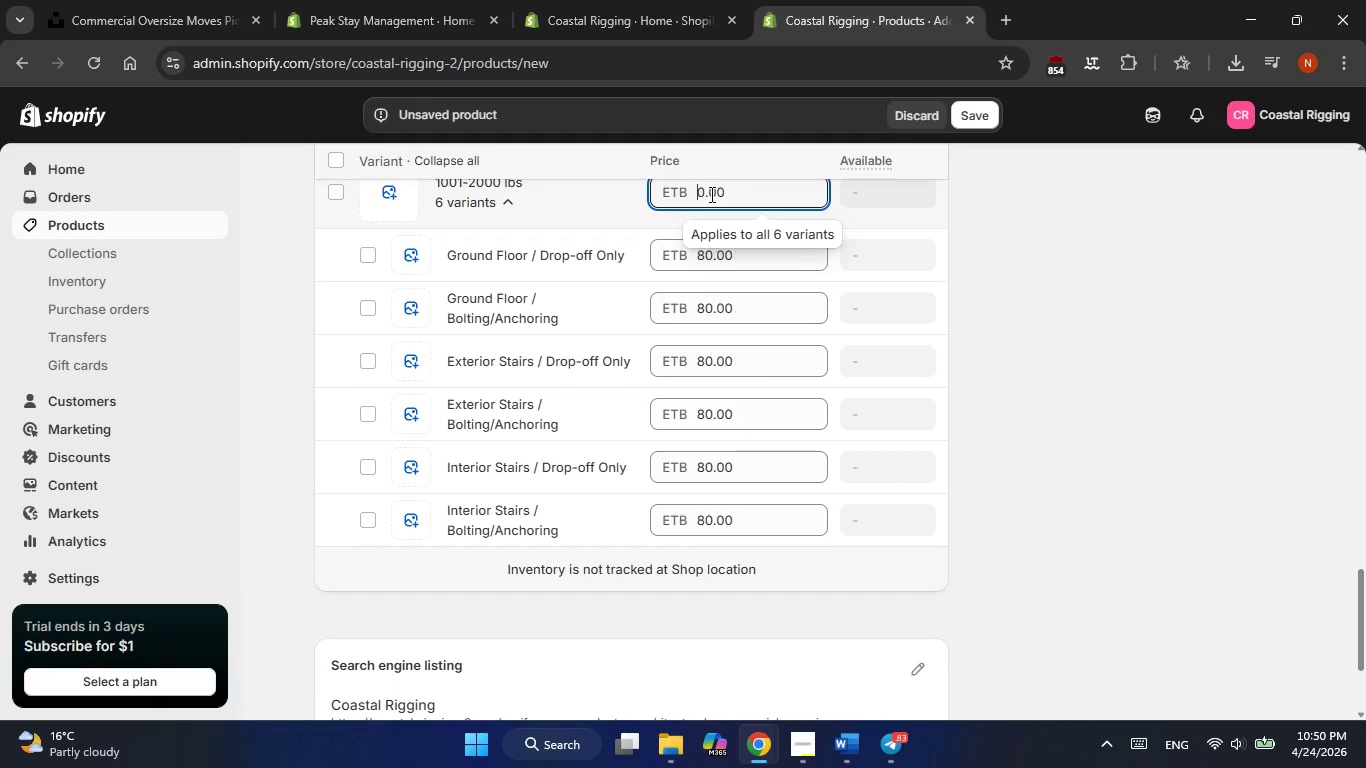 
key(Backspace)
 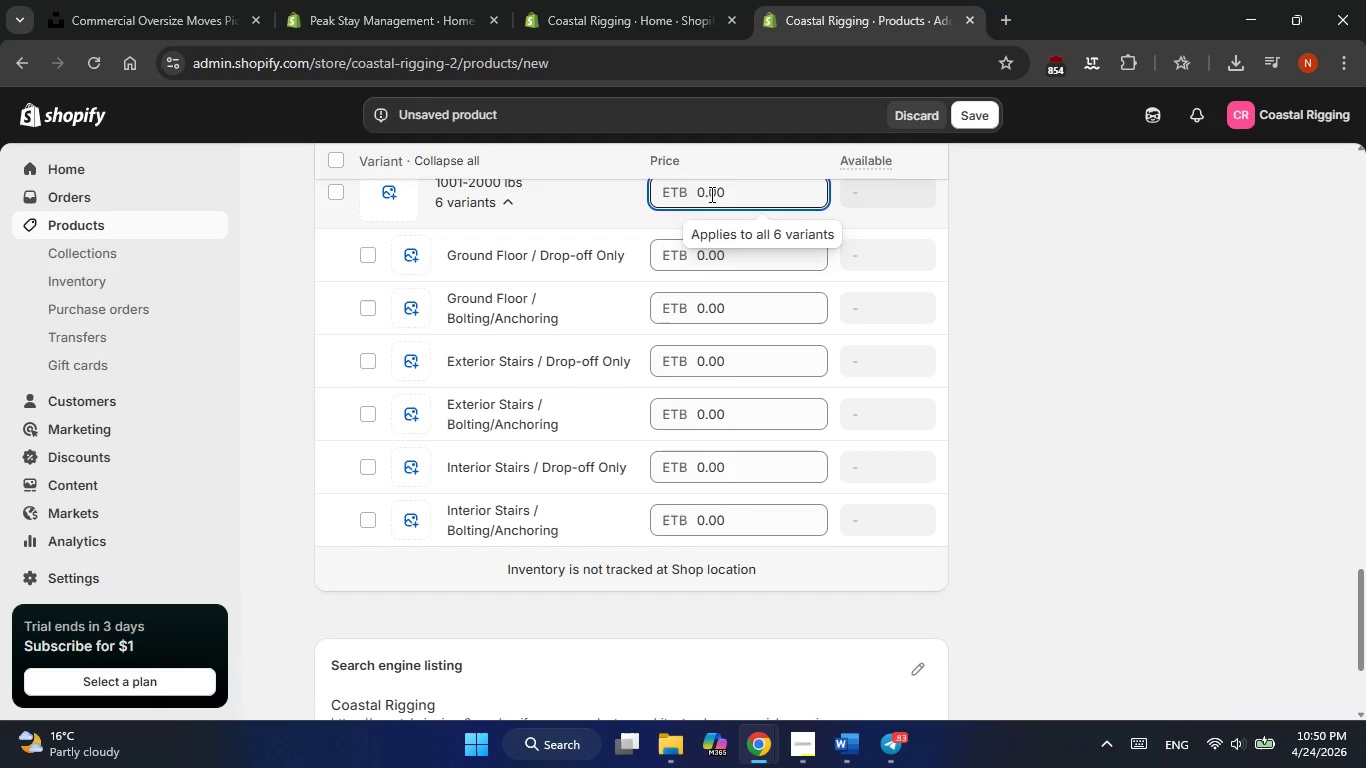 
key(Numpad1)
 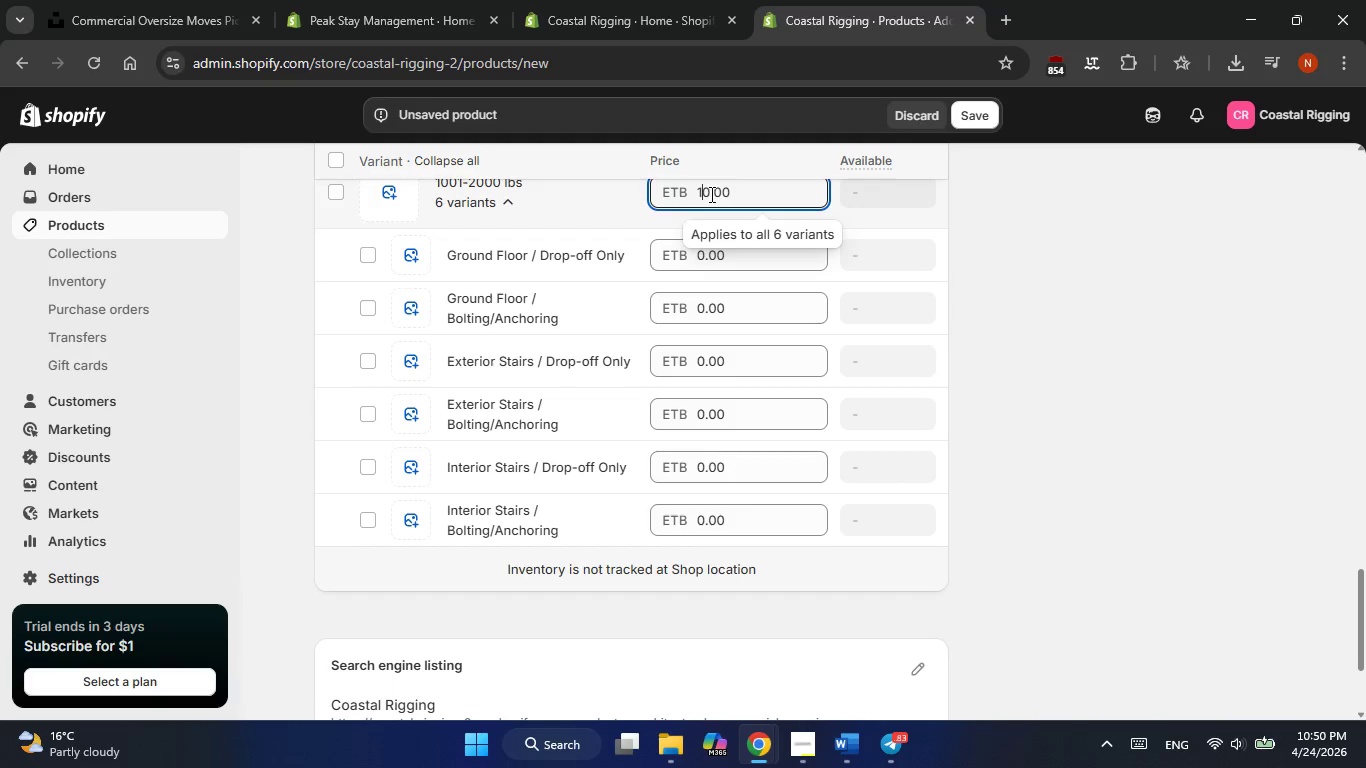 
key(Numpad2)
 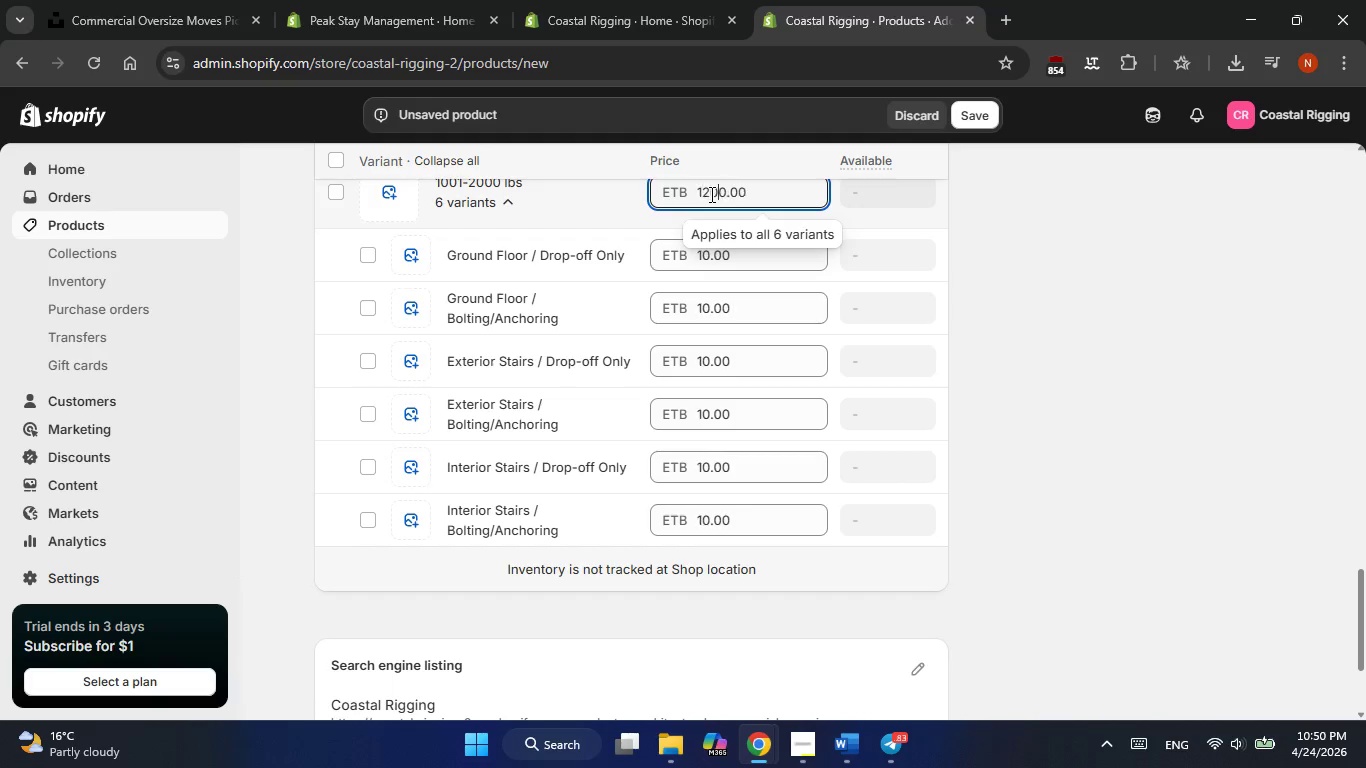 
key(Numpad0)
 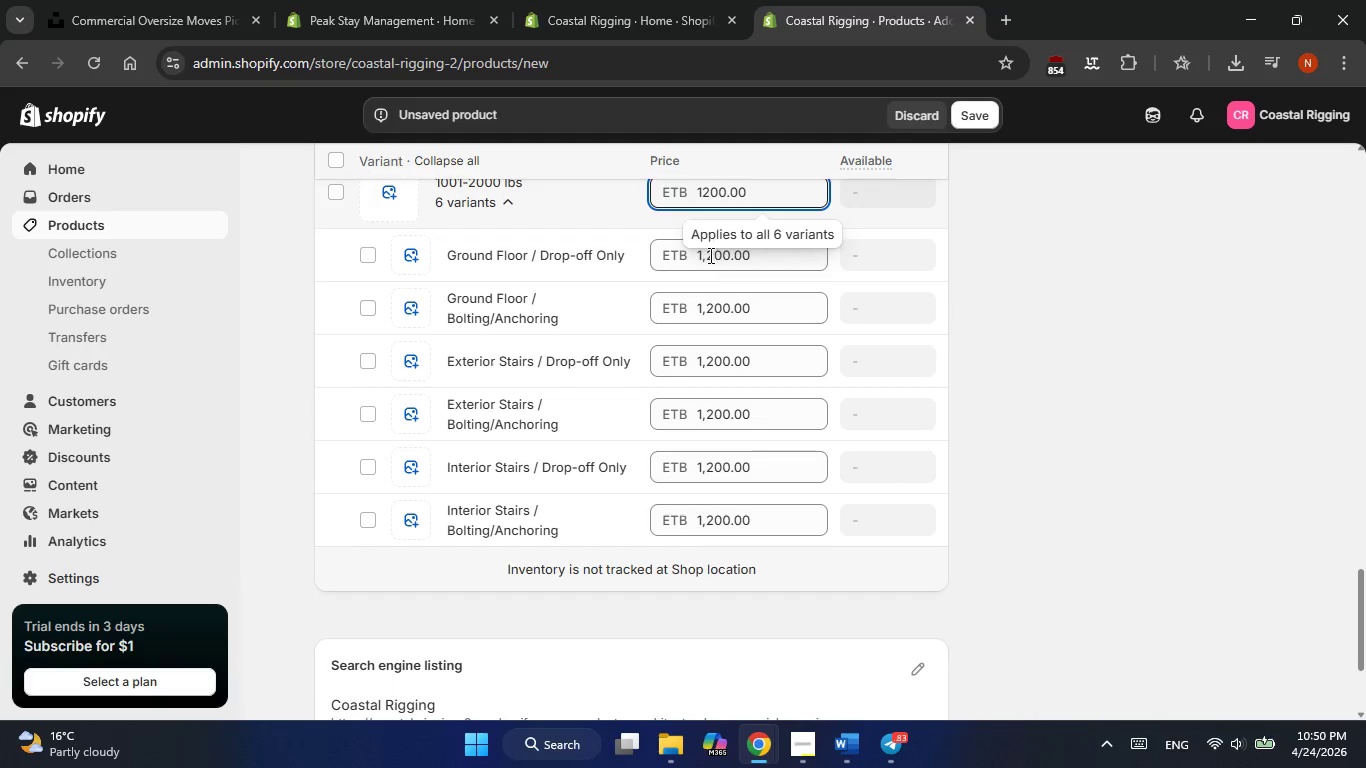 
left_click([712, 258])
 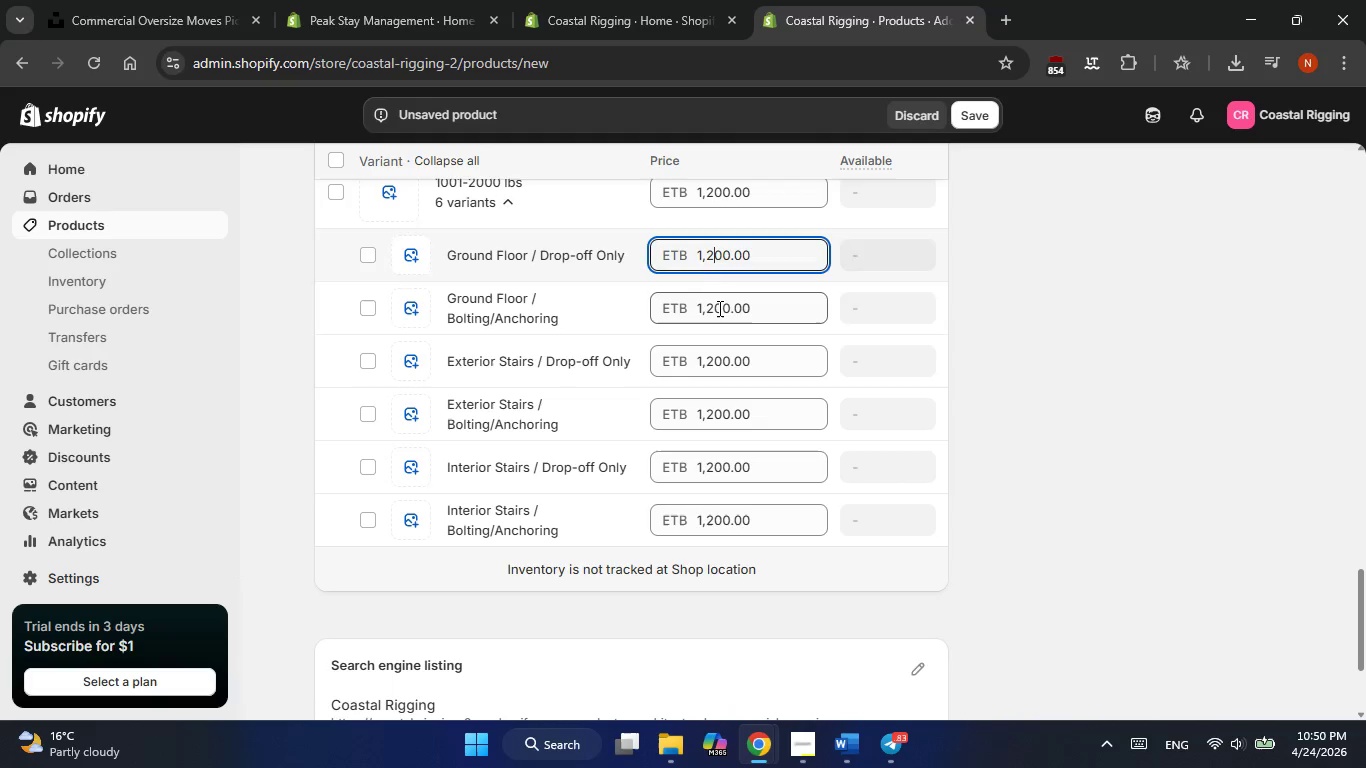 
left_click([718, 309])
 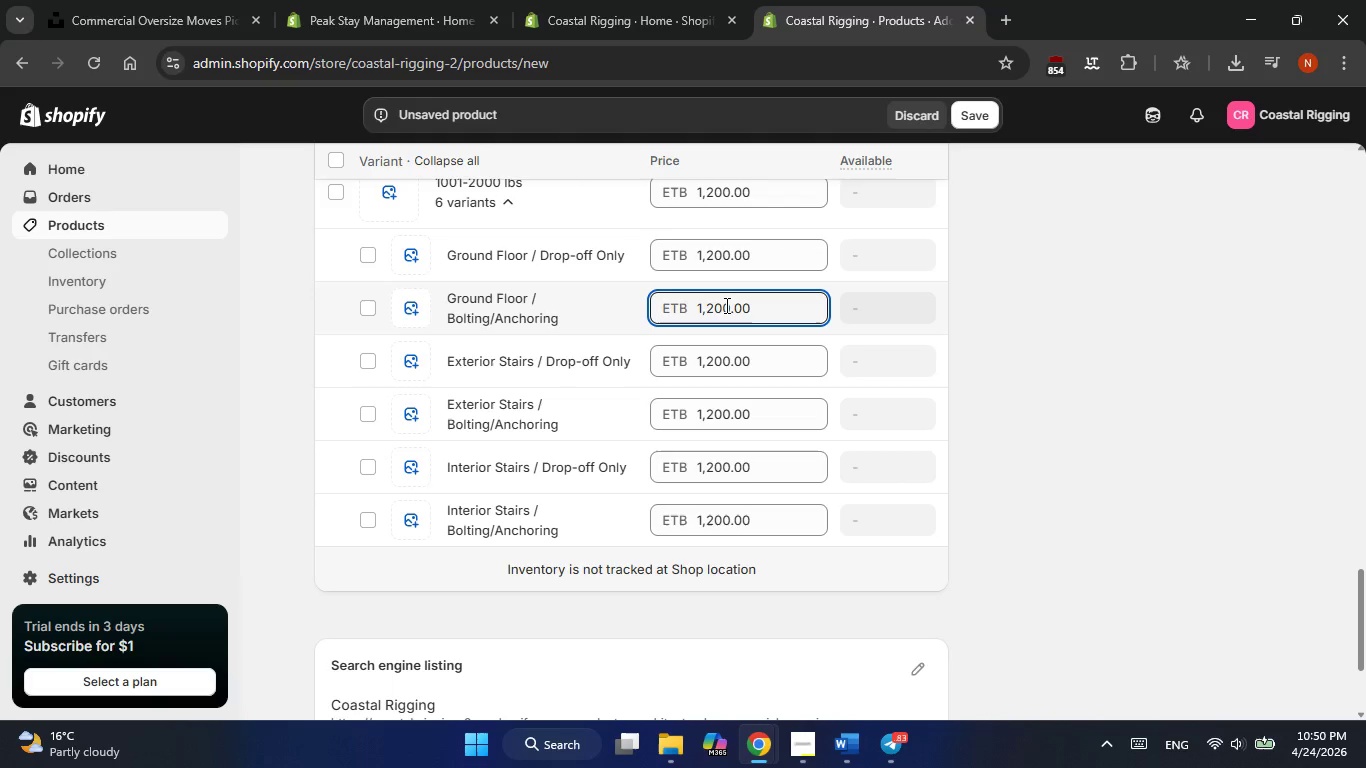 
left_click([722, 308])
 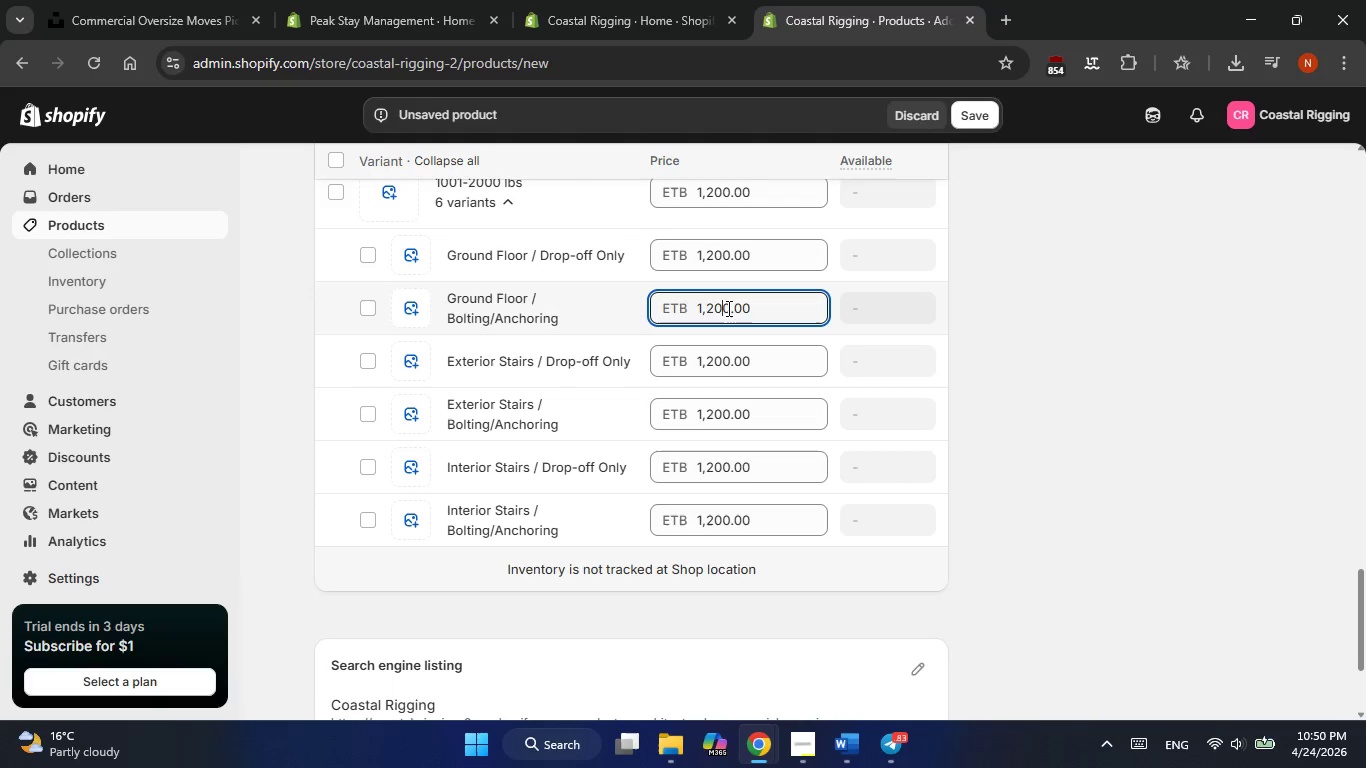 
left_click([728, 308])
 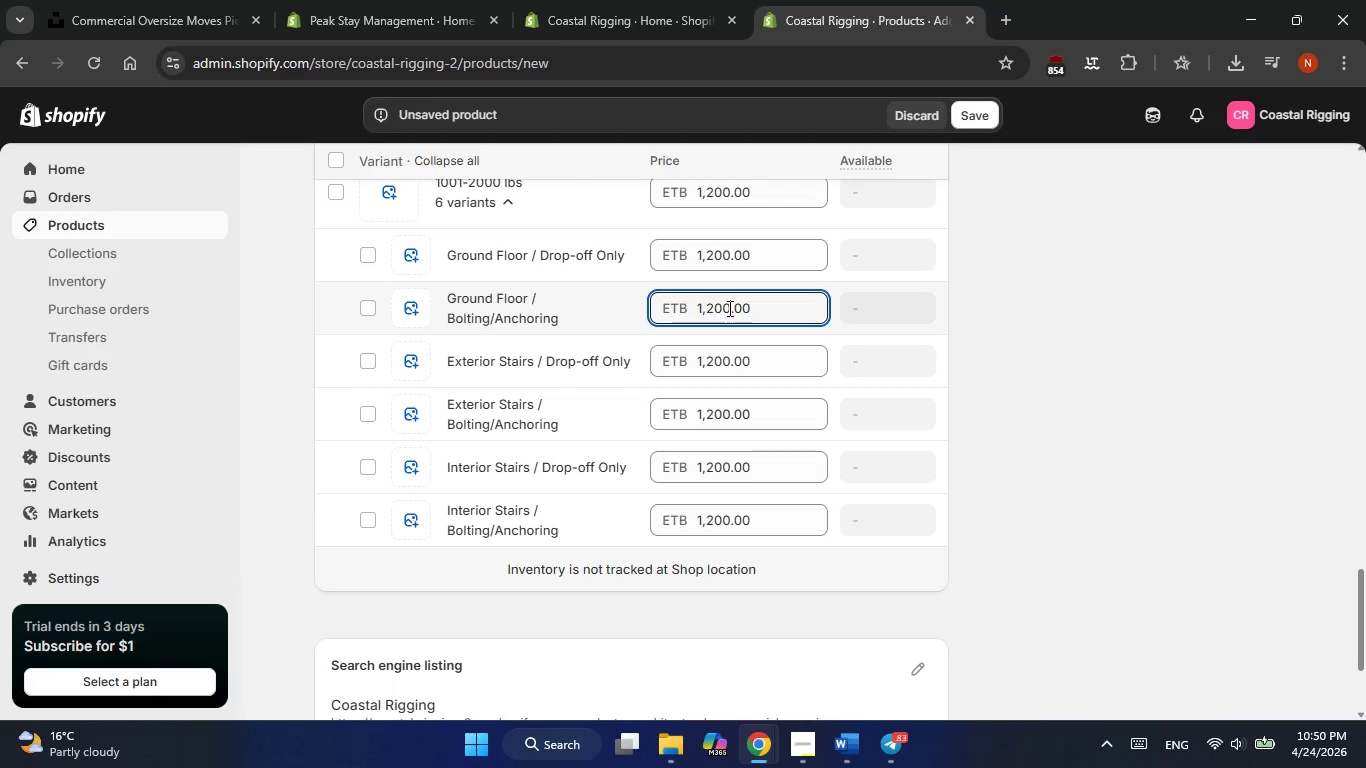 
key(Backspace)
 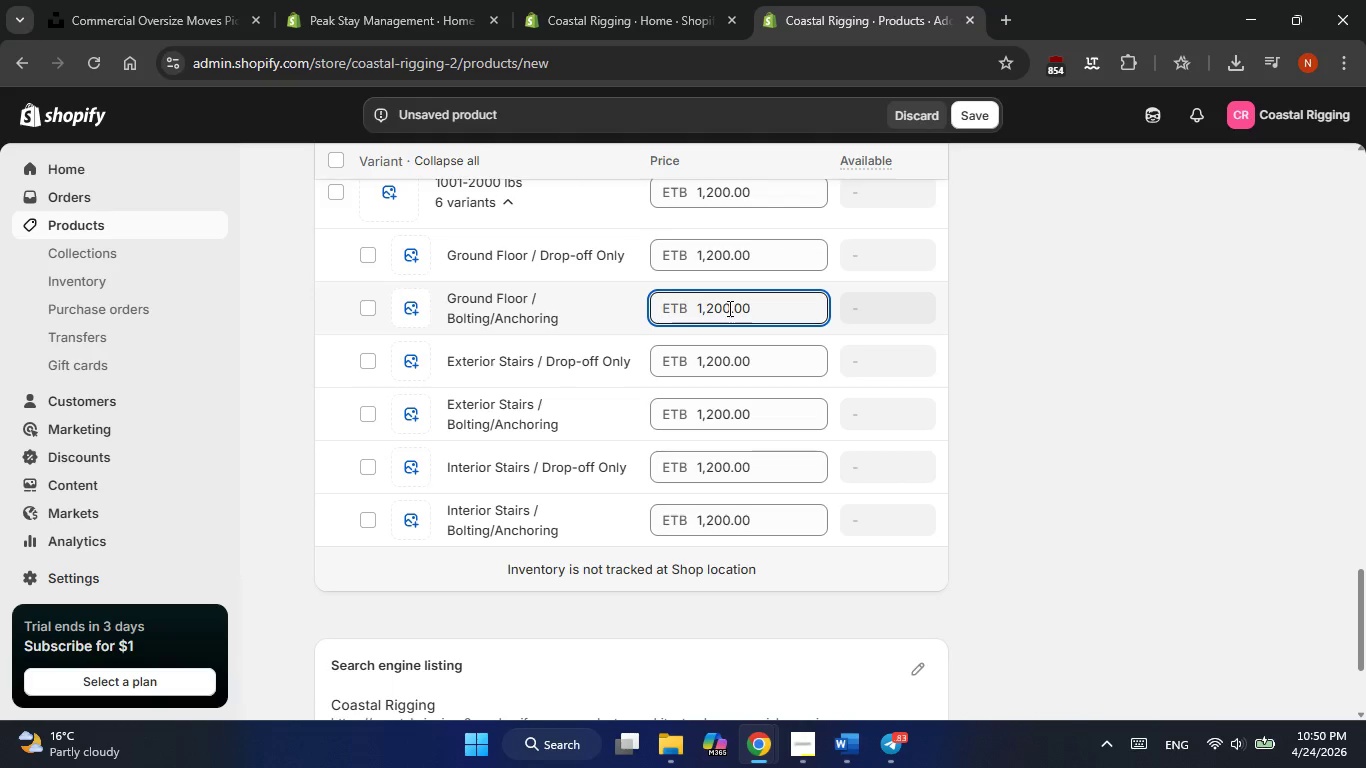 
key(Backspace)
 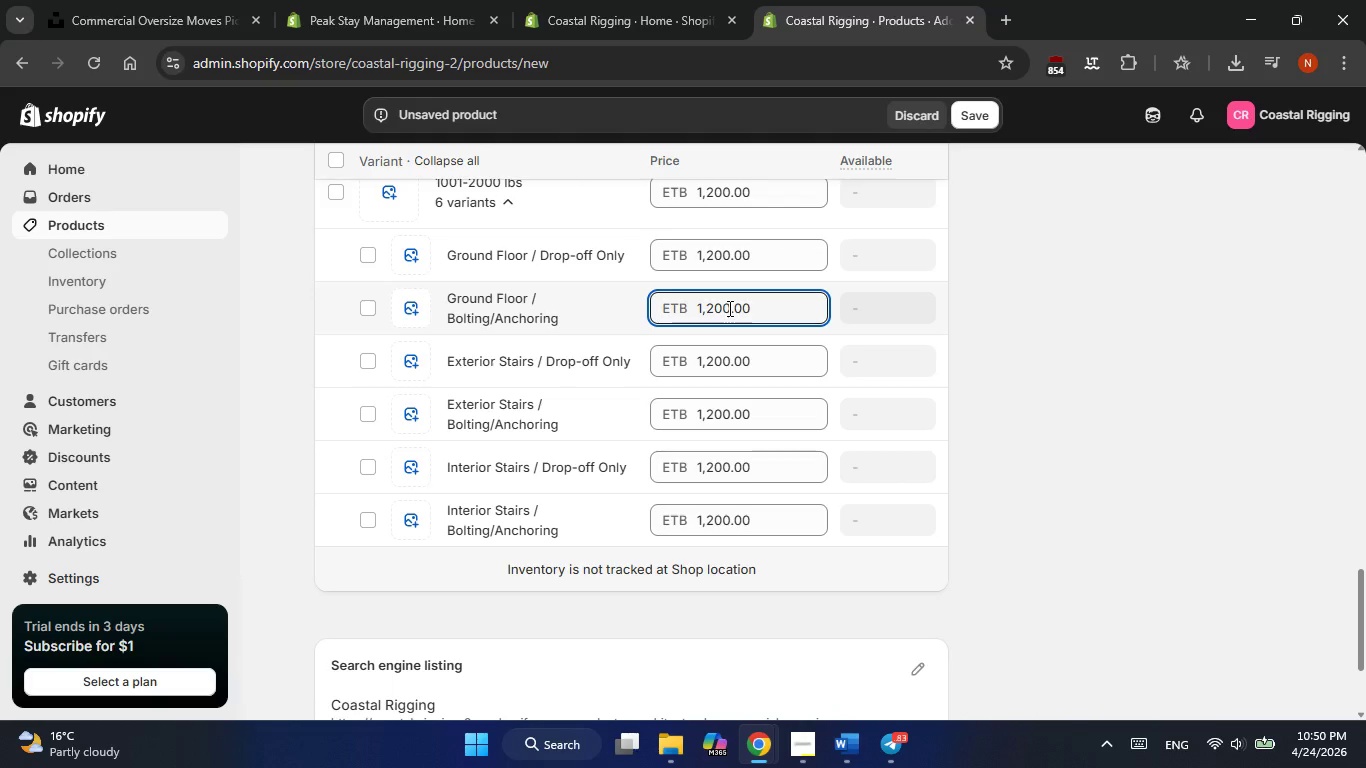 
key(Backspace)
 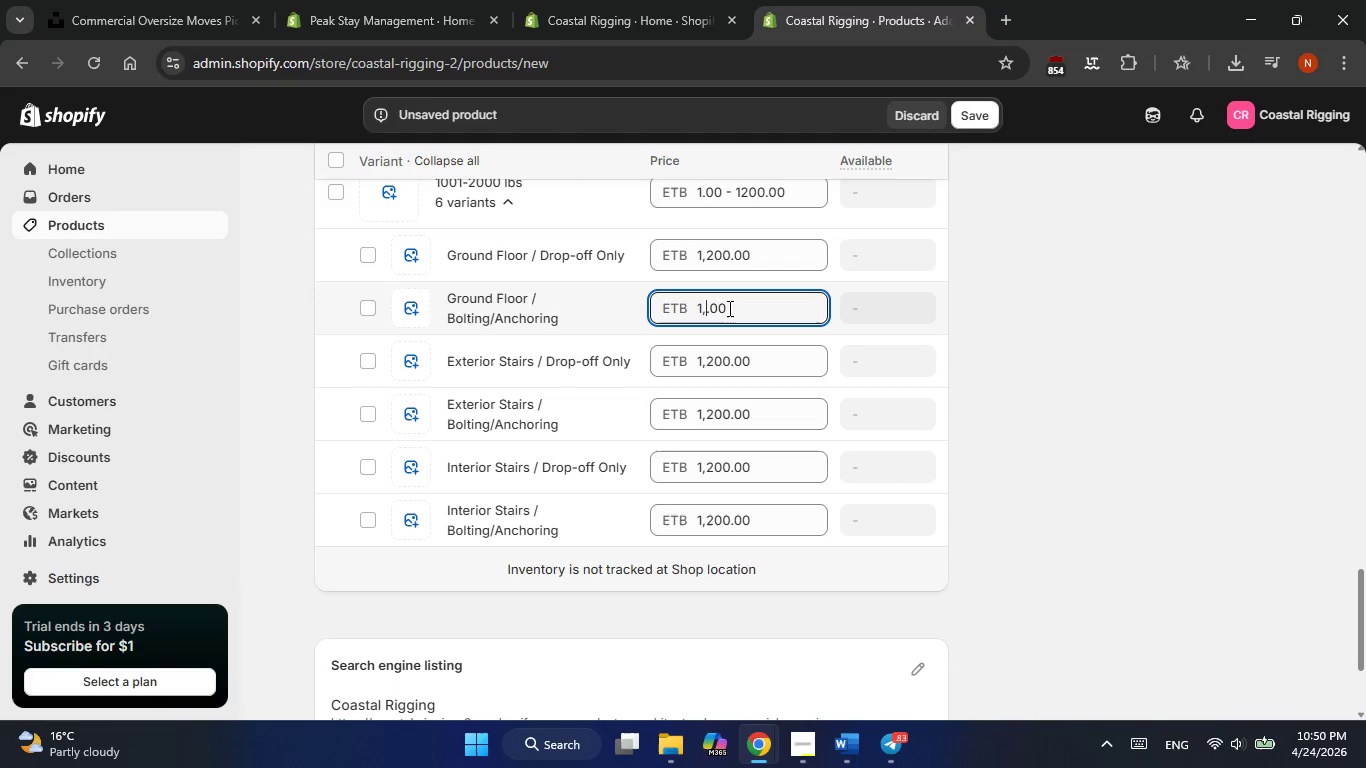 
key(Numpad3)
 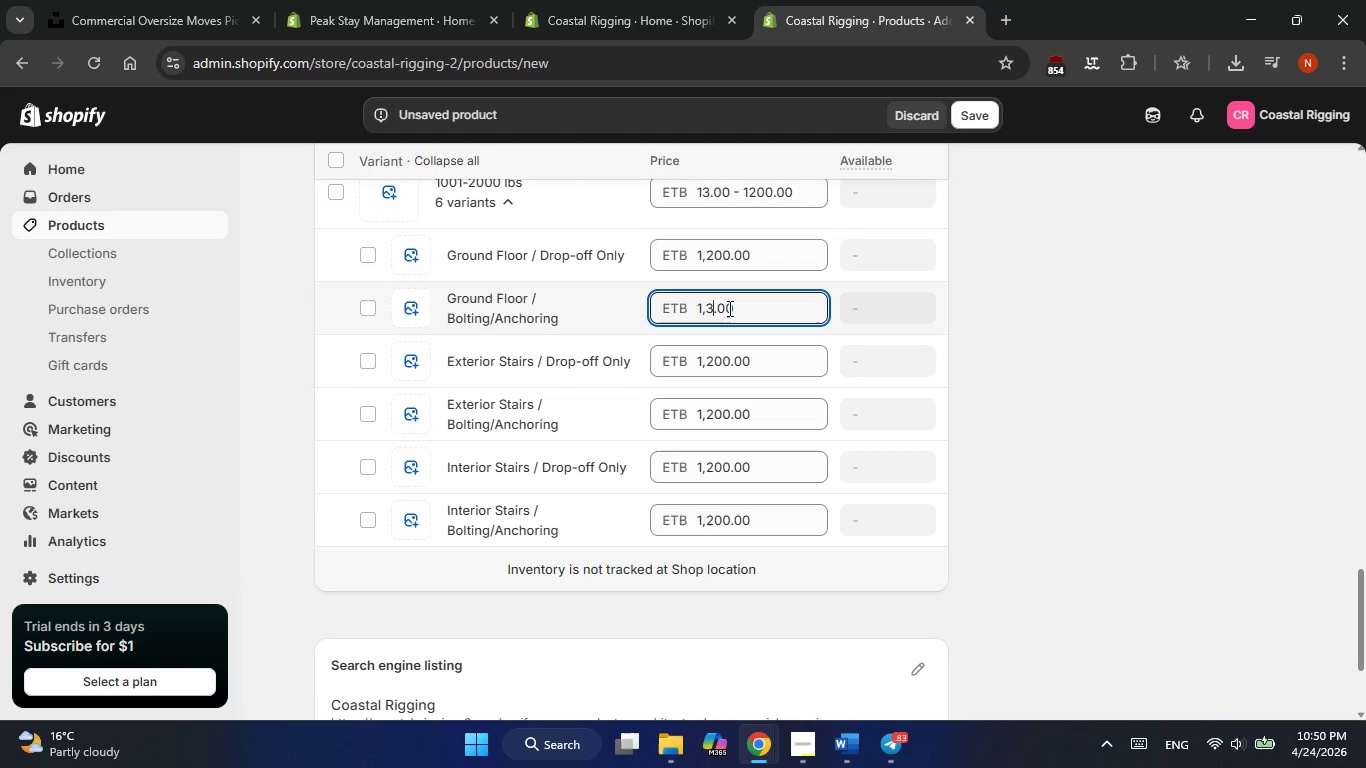 
key(Numpad2)
 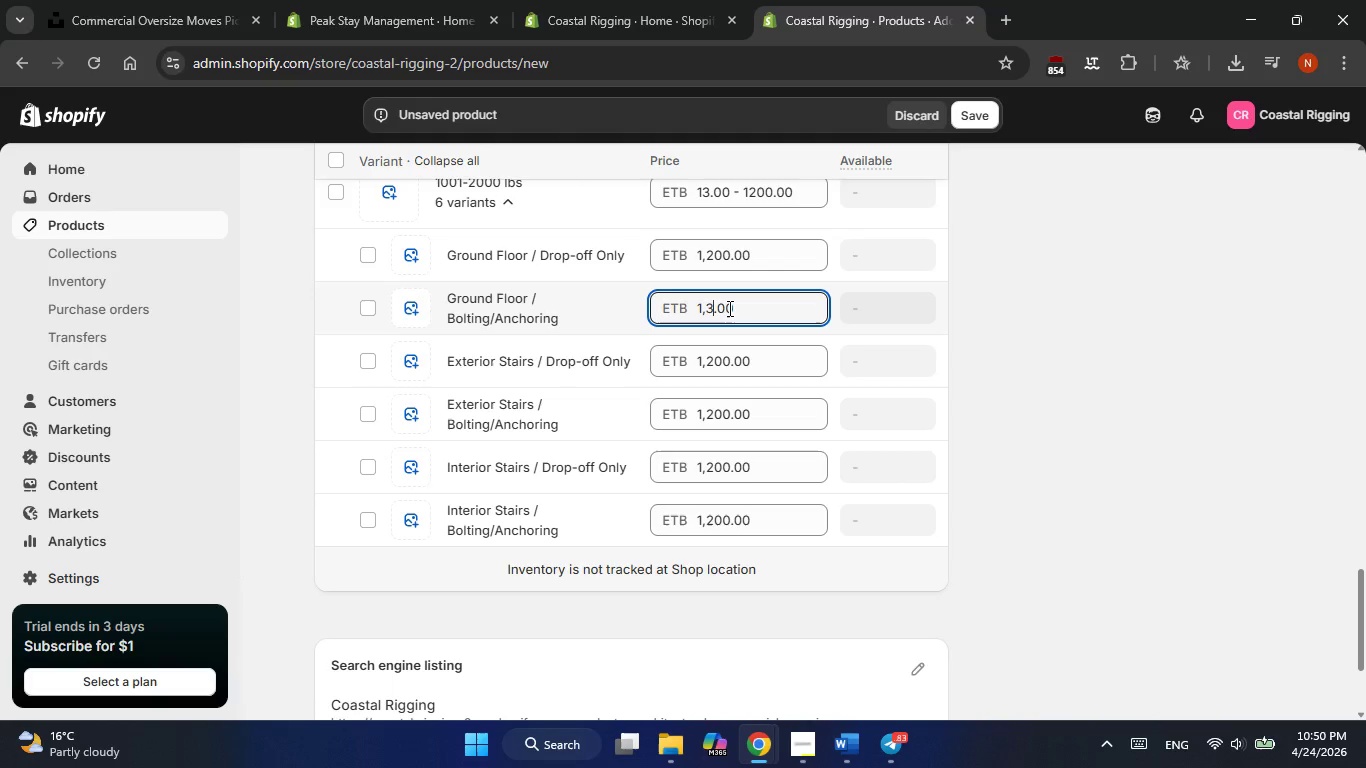 
key(Numpad5)
 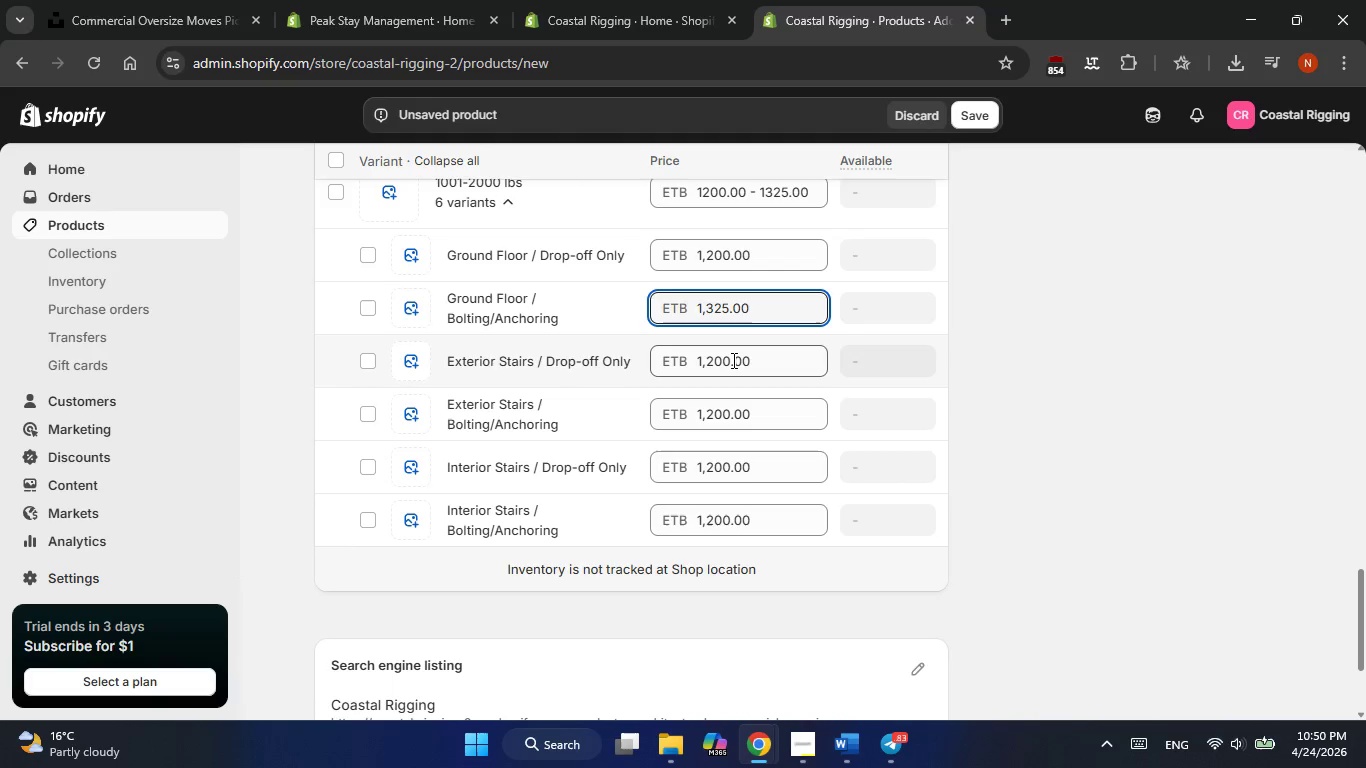 
left_click([727, 361])
 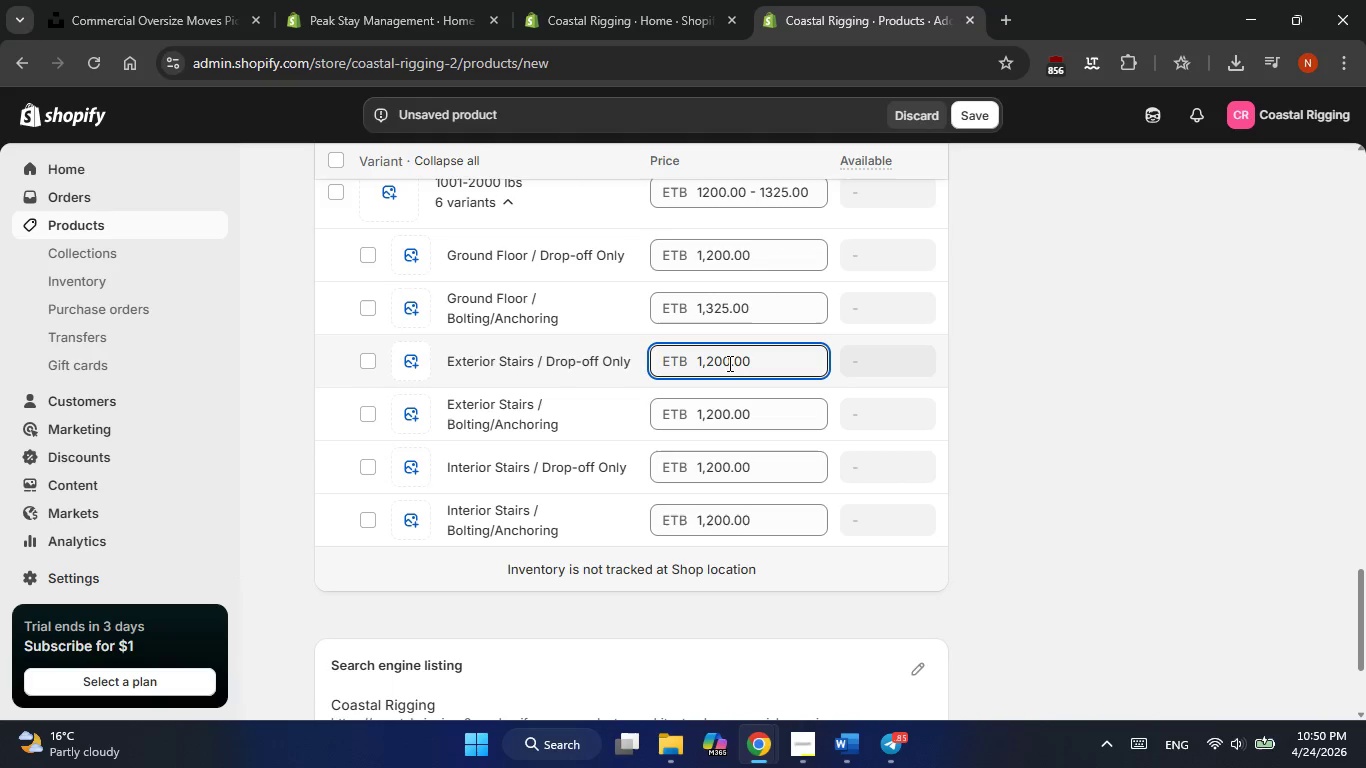 
wait(36.97)
 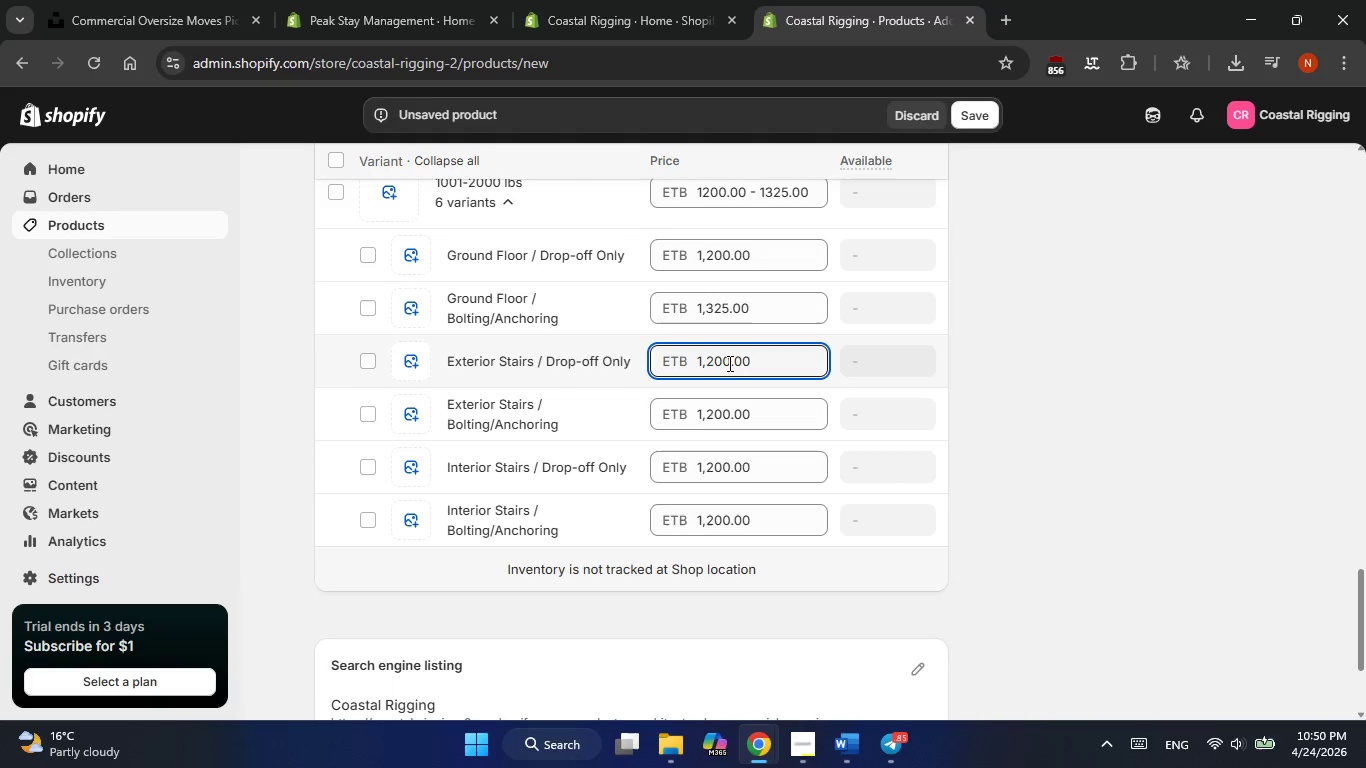 
left_click_drag(start_coordinate=[728, 363], to_coordinate=[707, 363])
 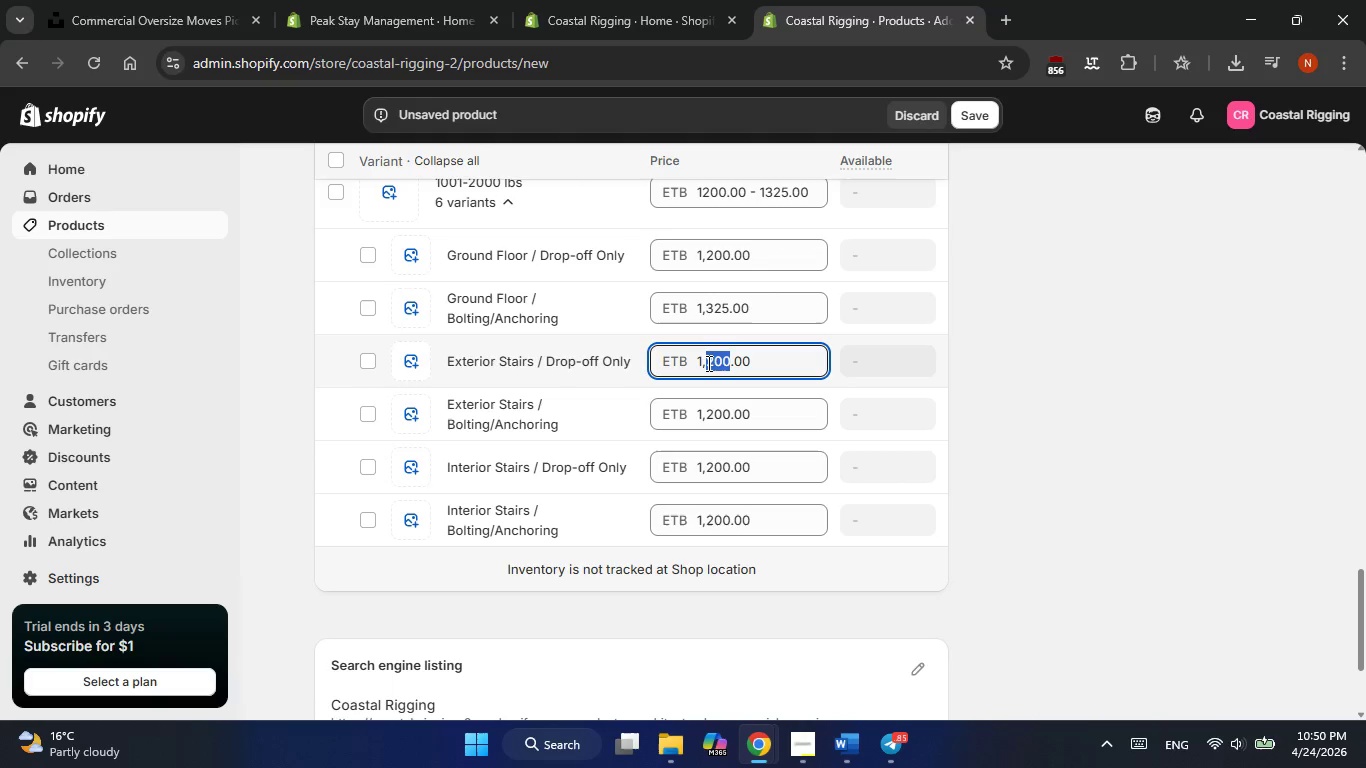 
key(Numpad3)
 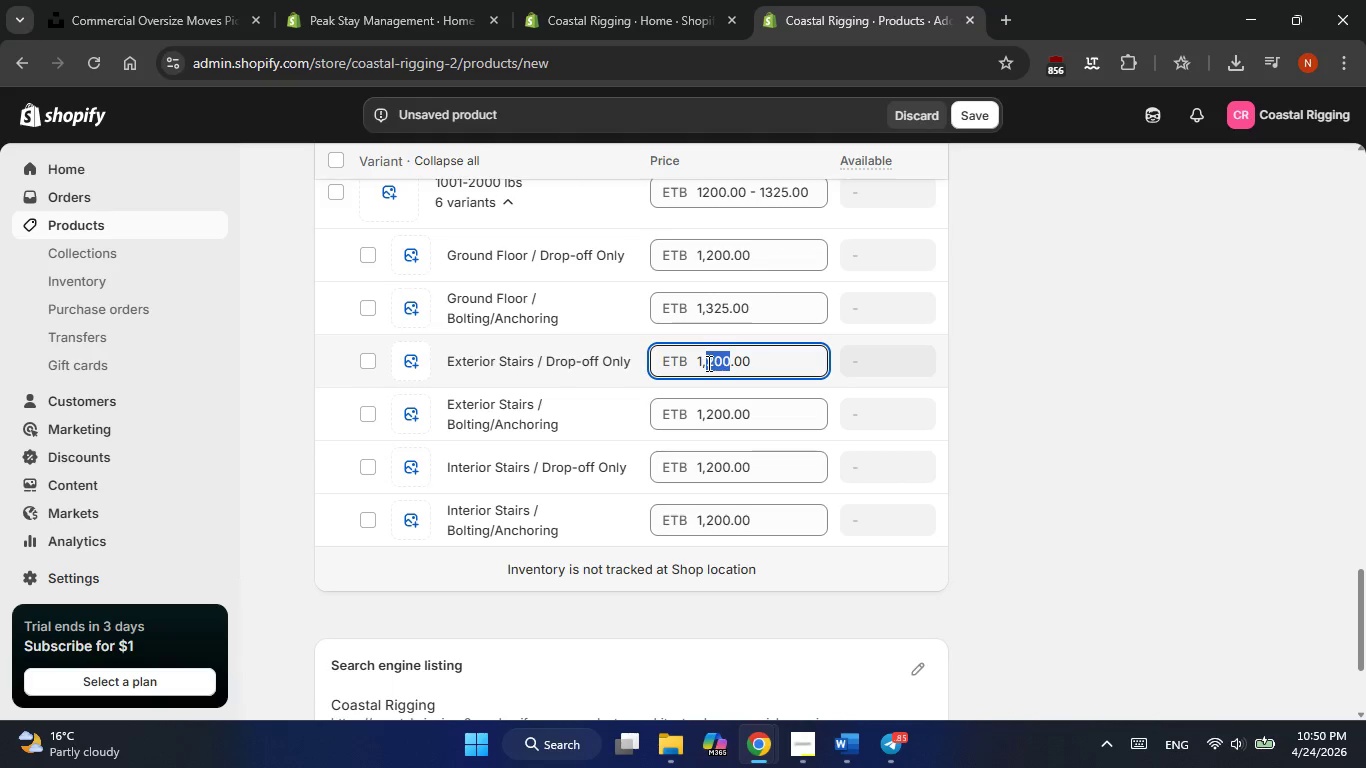 
key(Numpad5)
 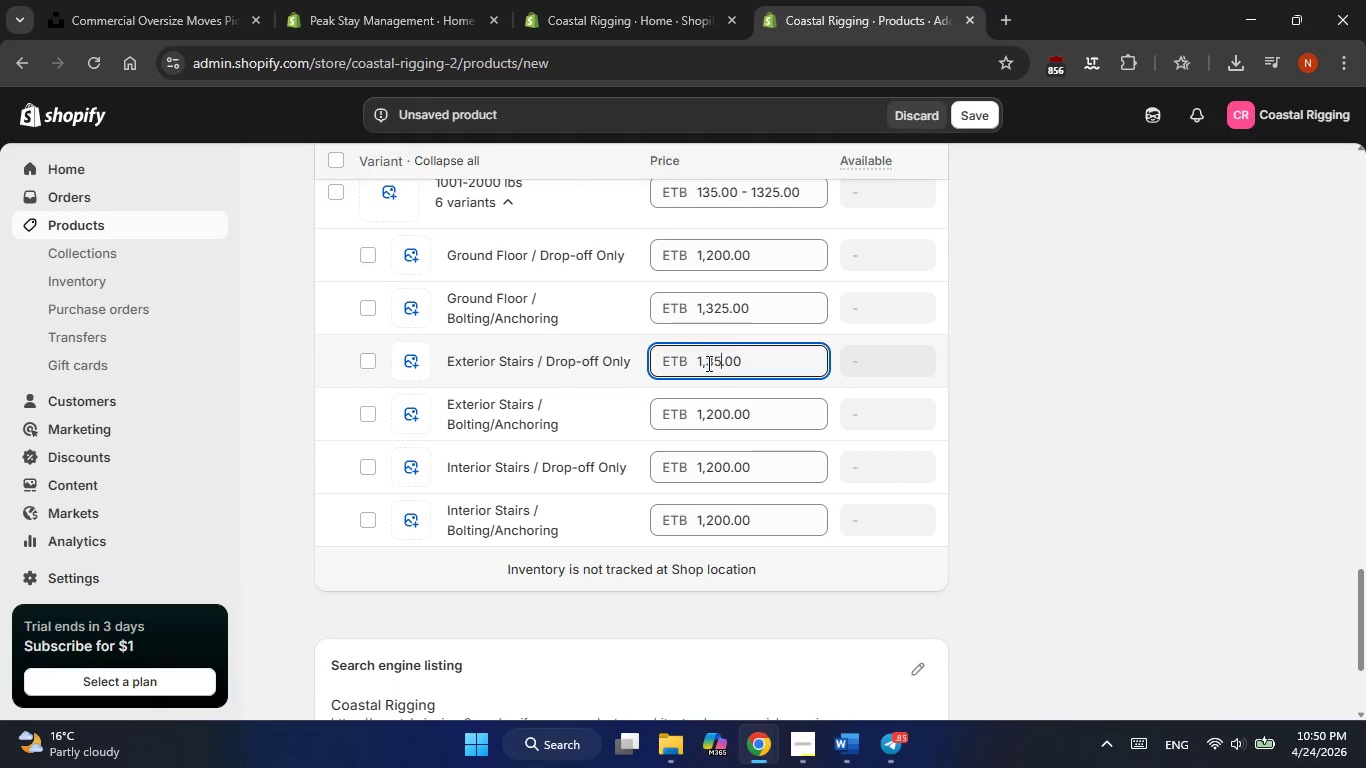 
key(Numpad0)
 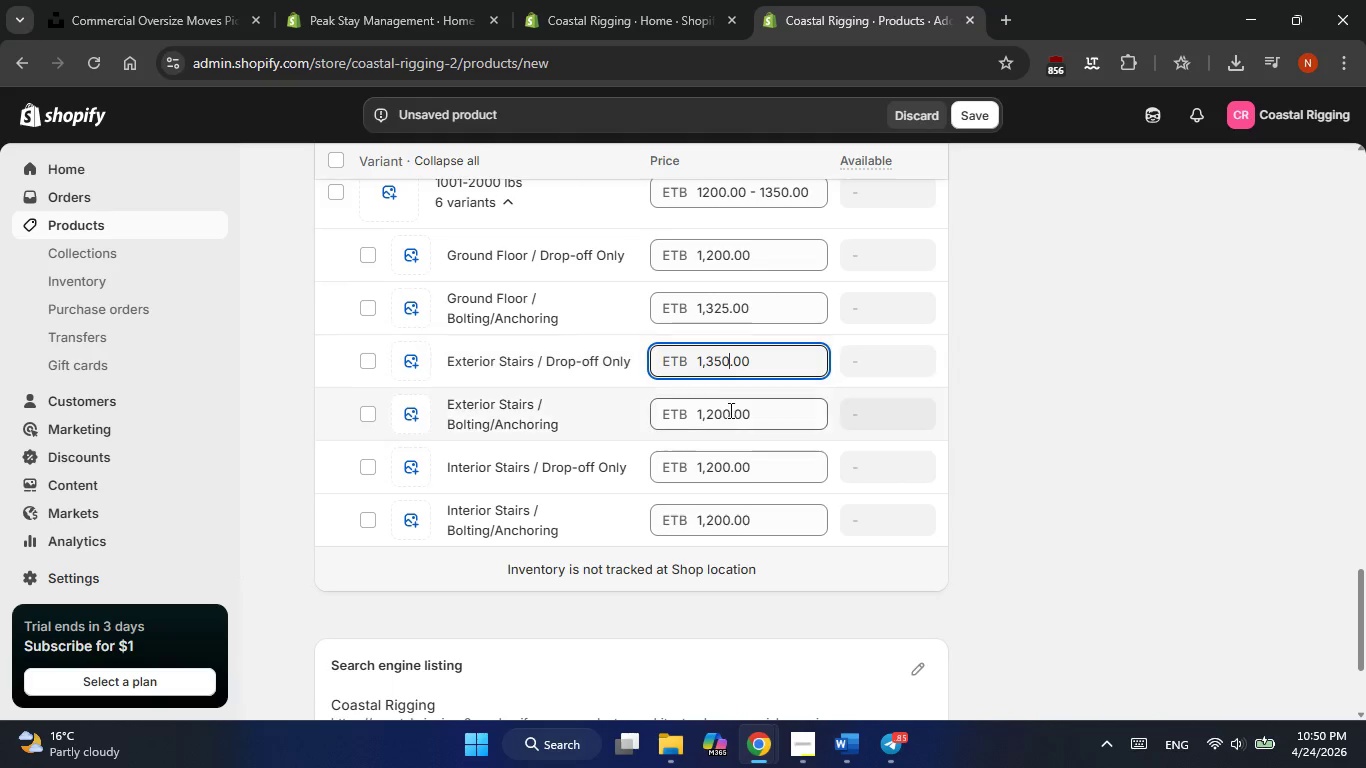 
left_click([729, 412])
 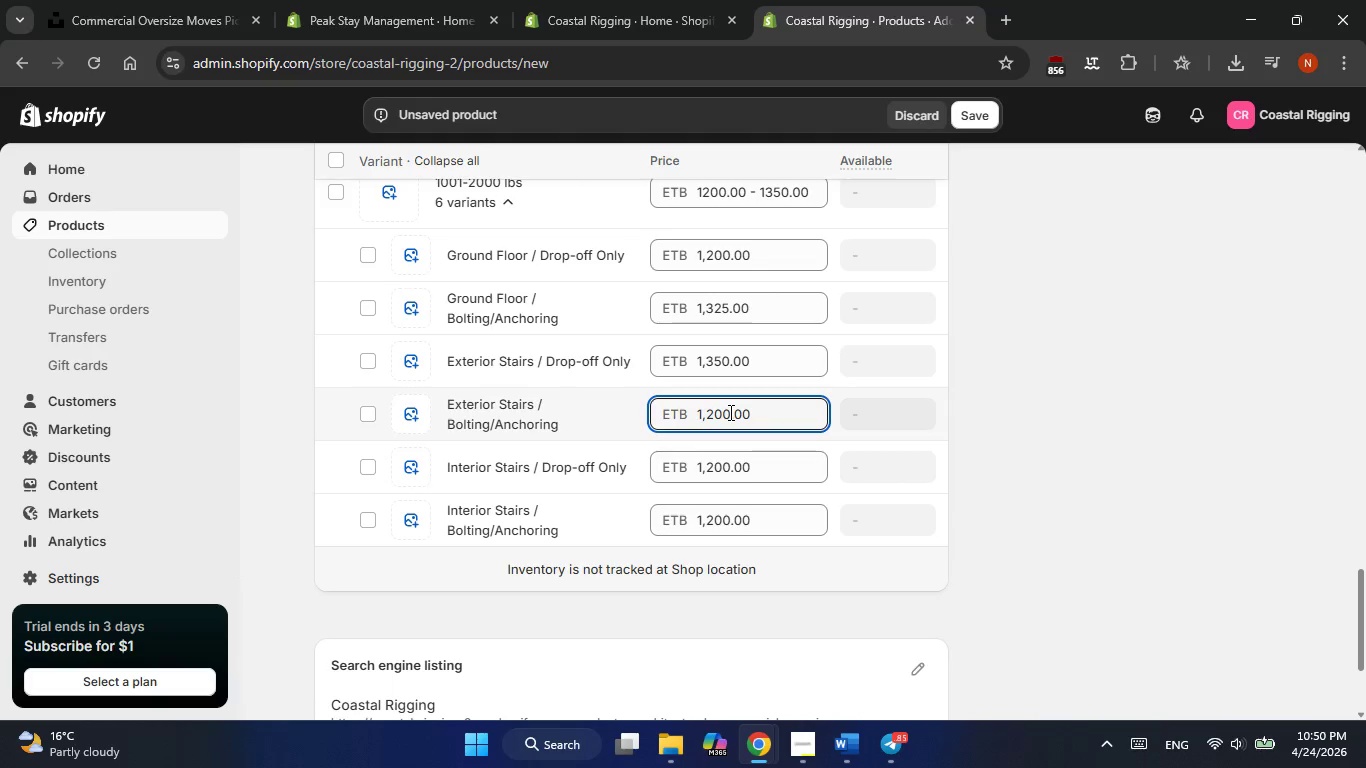 
key(Backspace)
 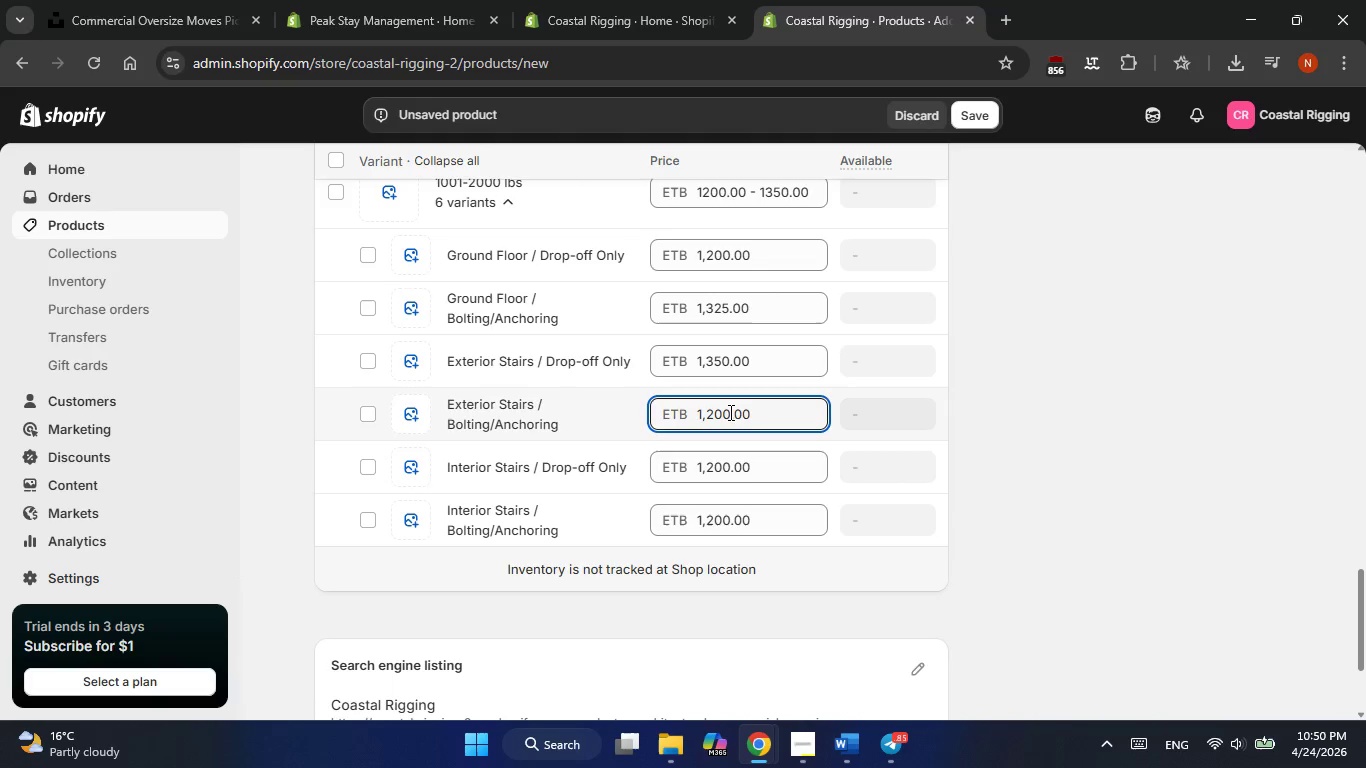 
key(Backspace)
 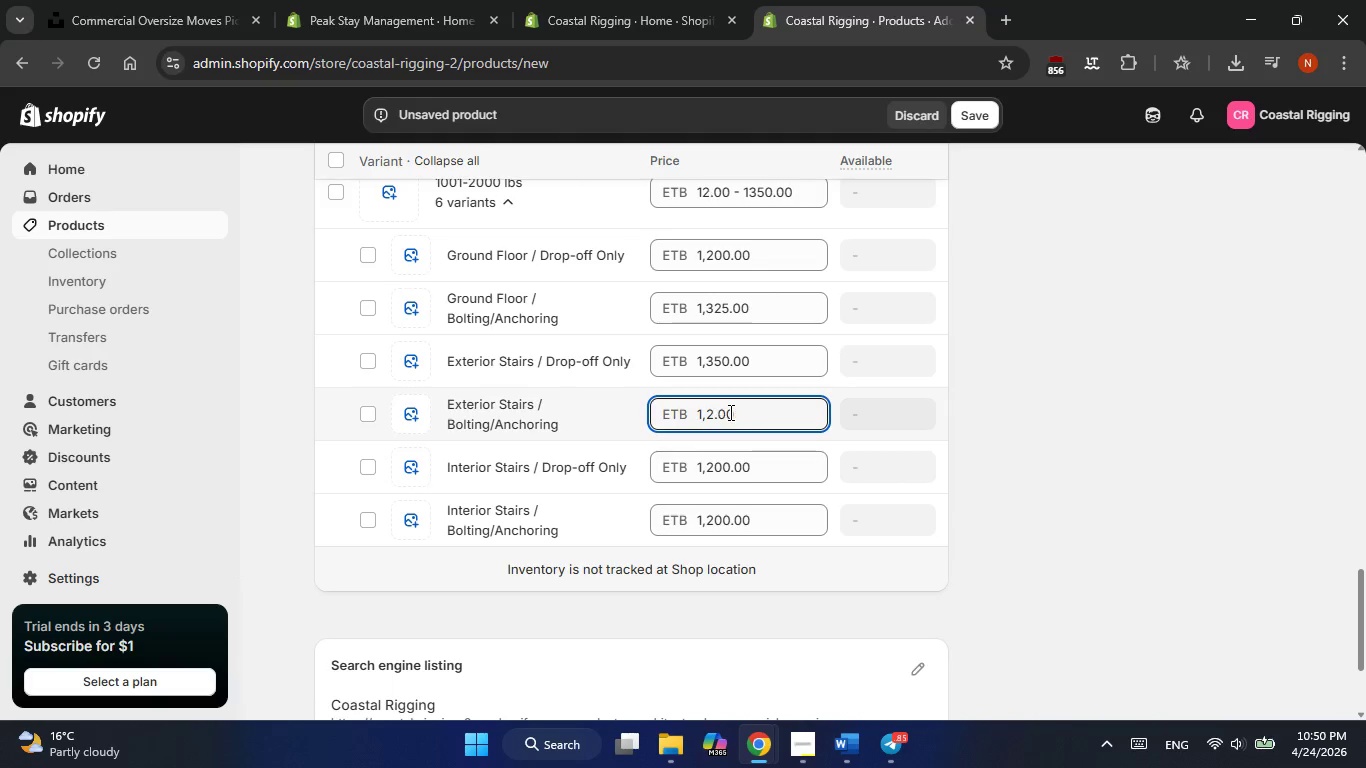 
key(Backspace)
 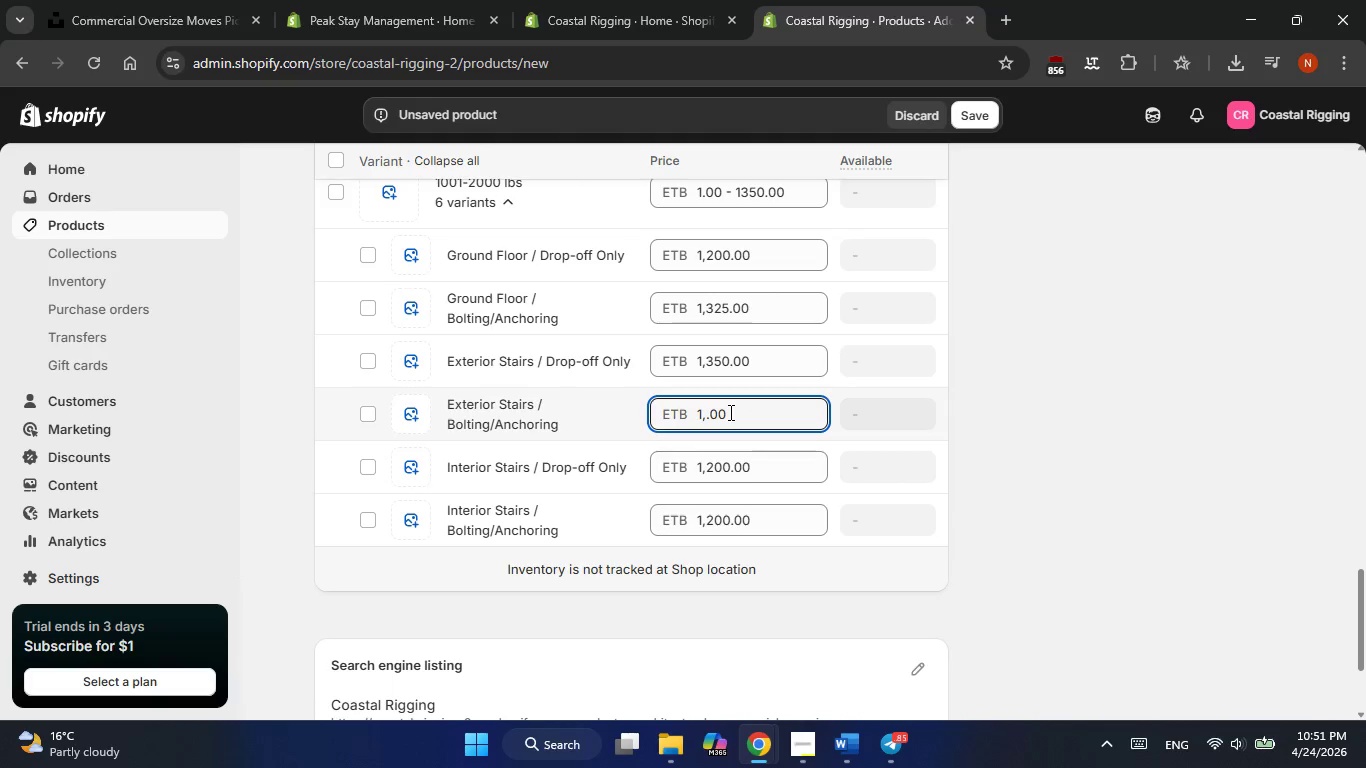 
key(Numpad4)
 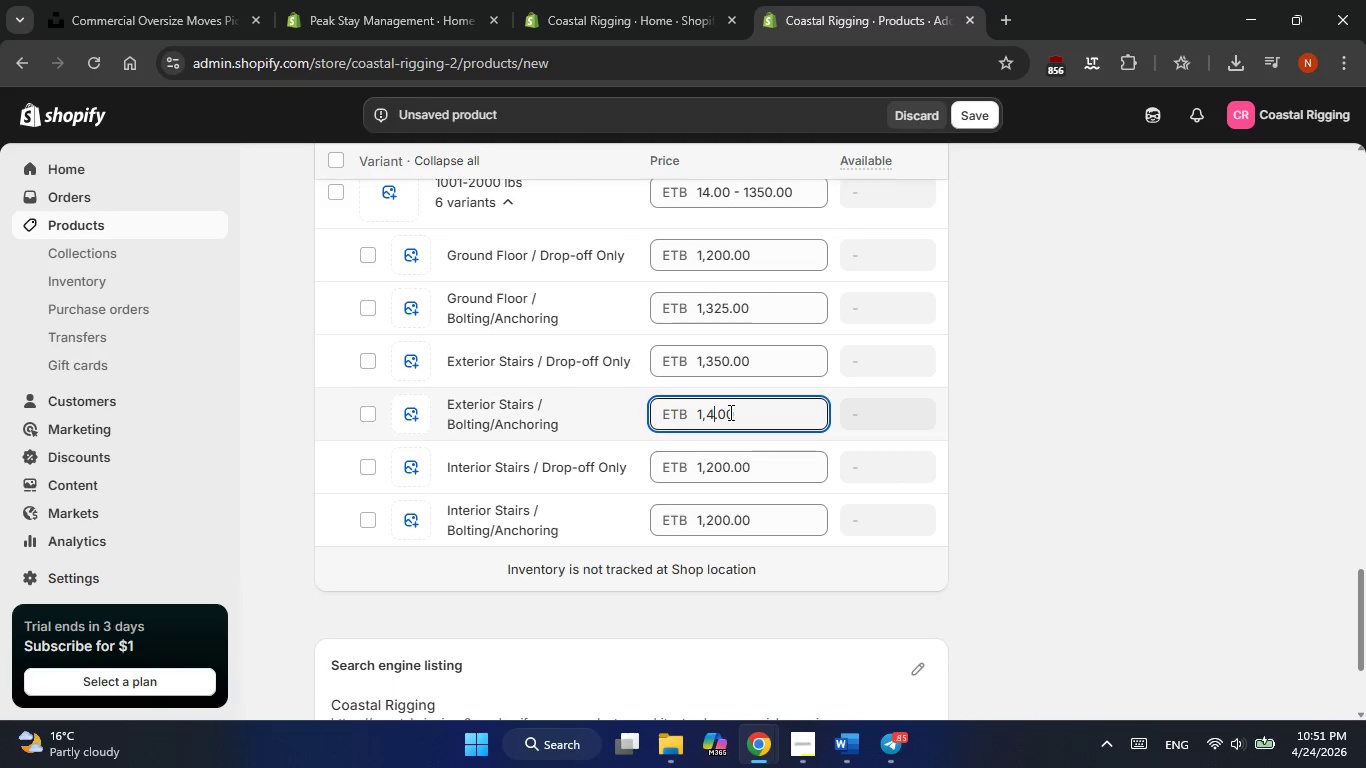 
key(Numpad7)
 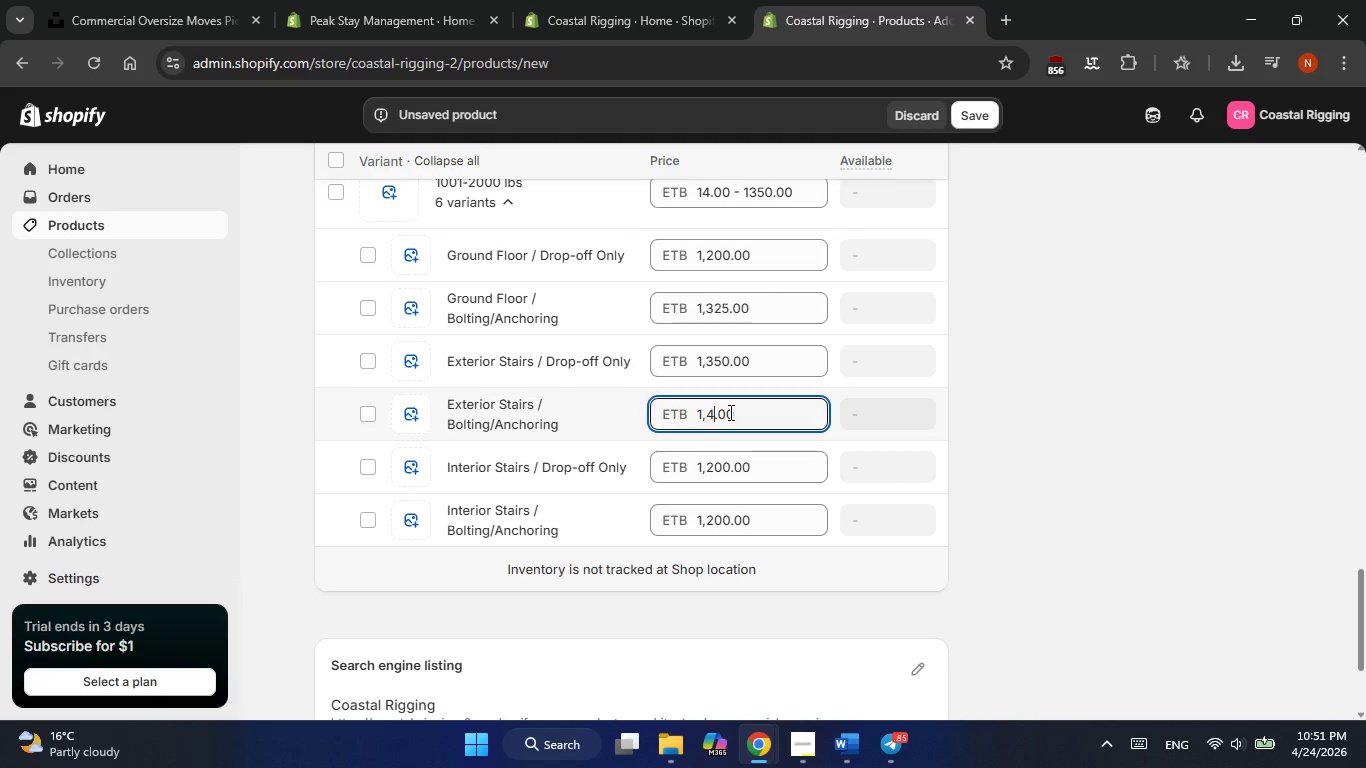 
key(Numpad5)
 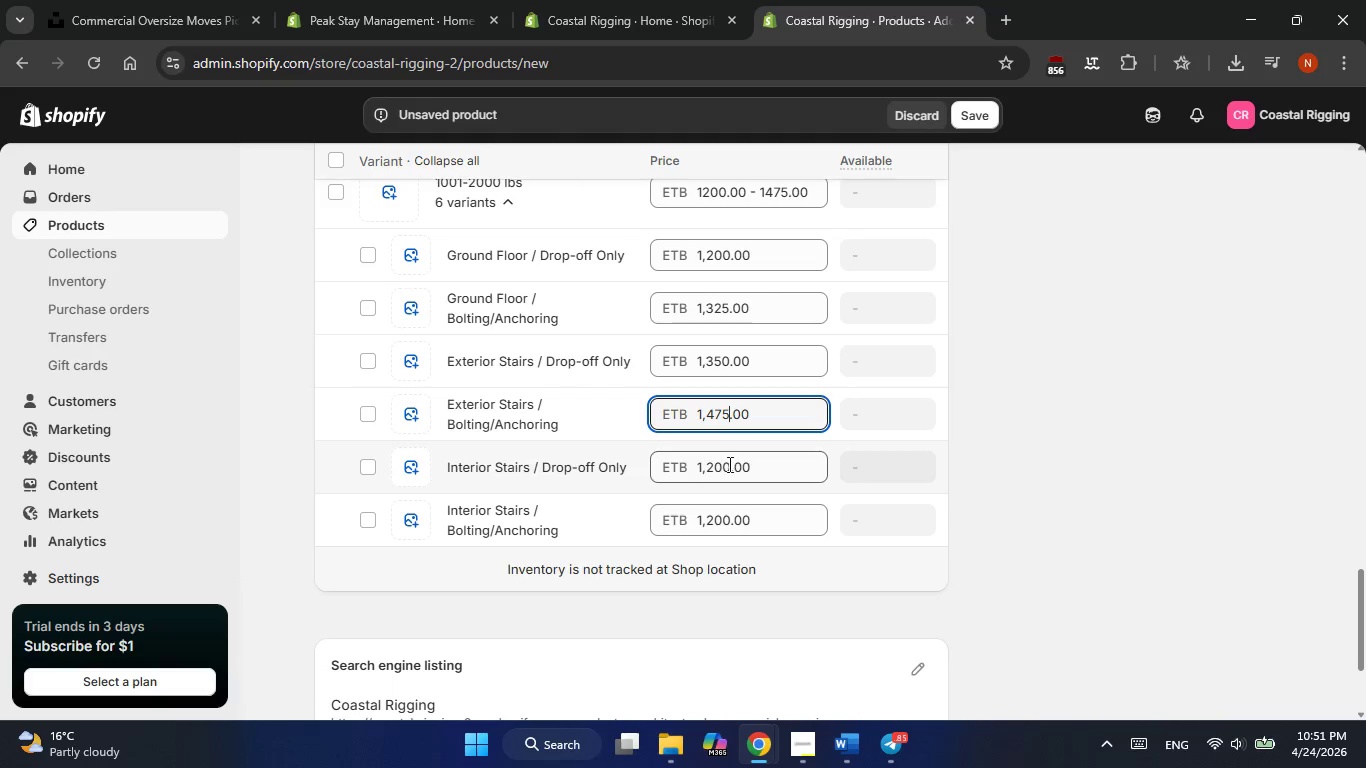 
left_click([728, 465])
 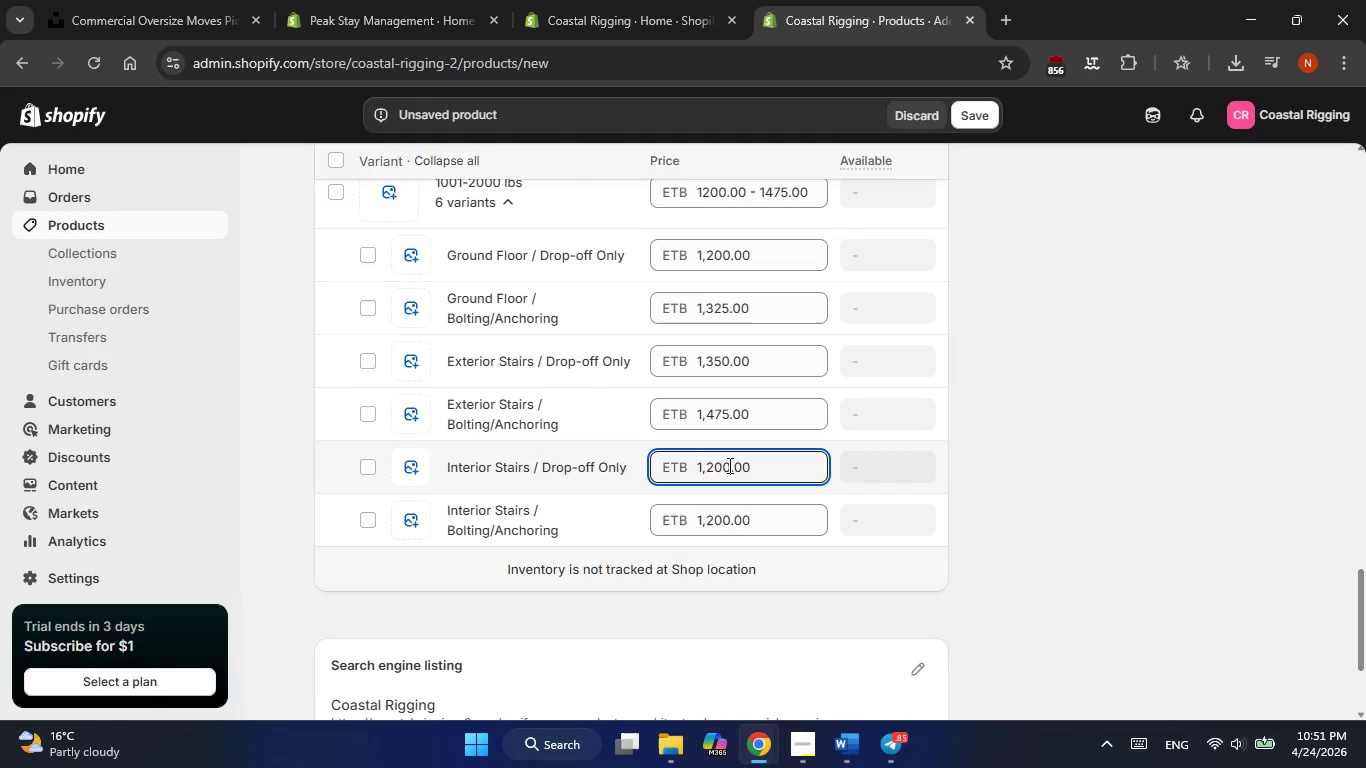 
key(Backspace)
 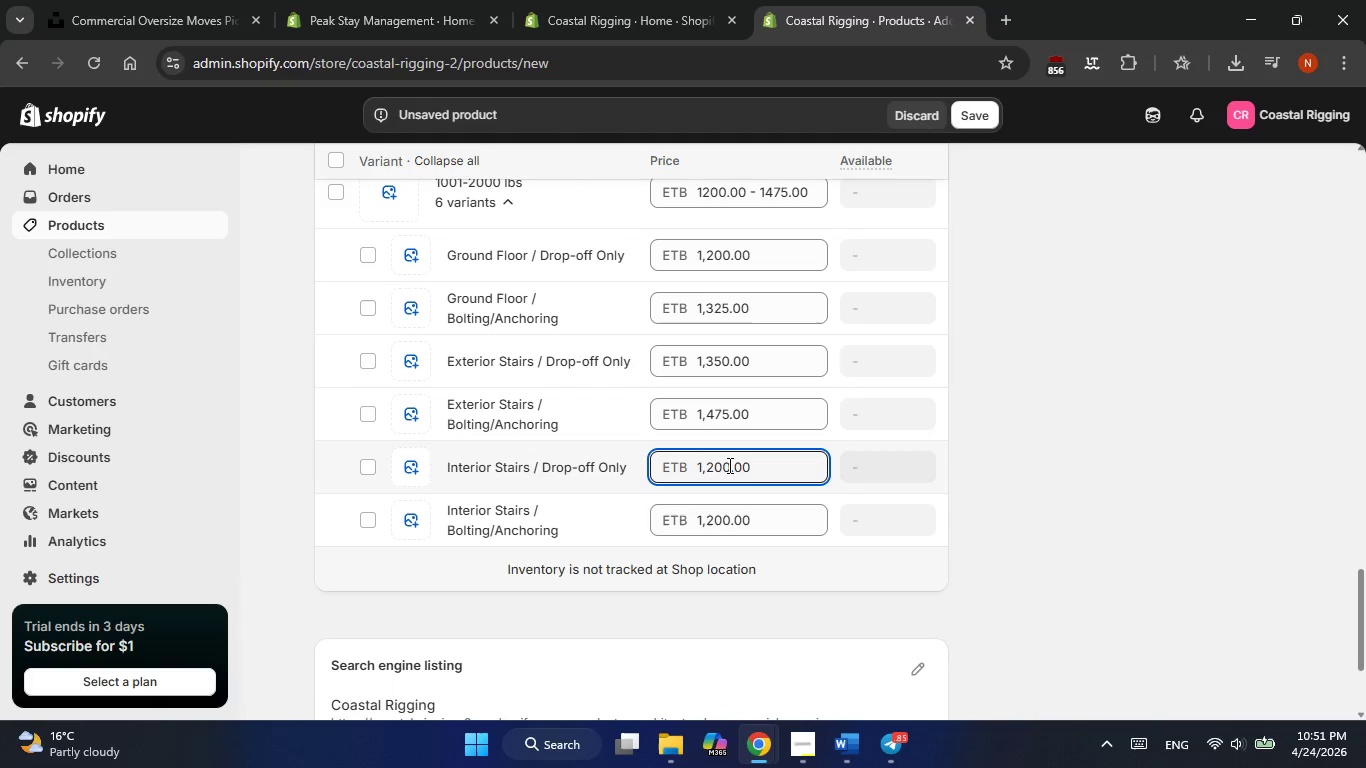 
key(Backspace)
 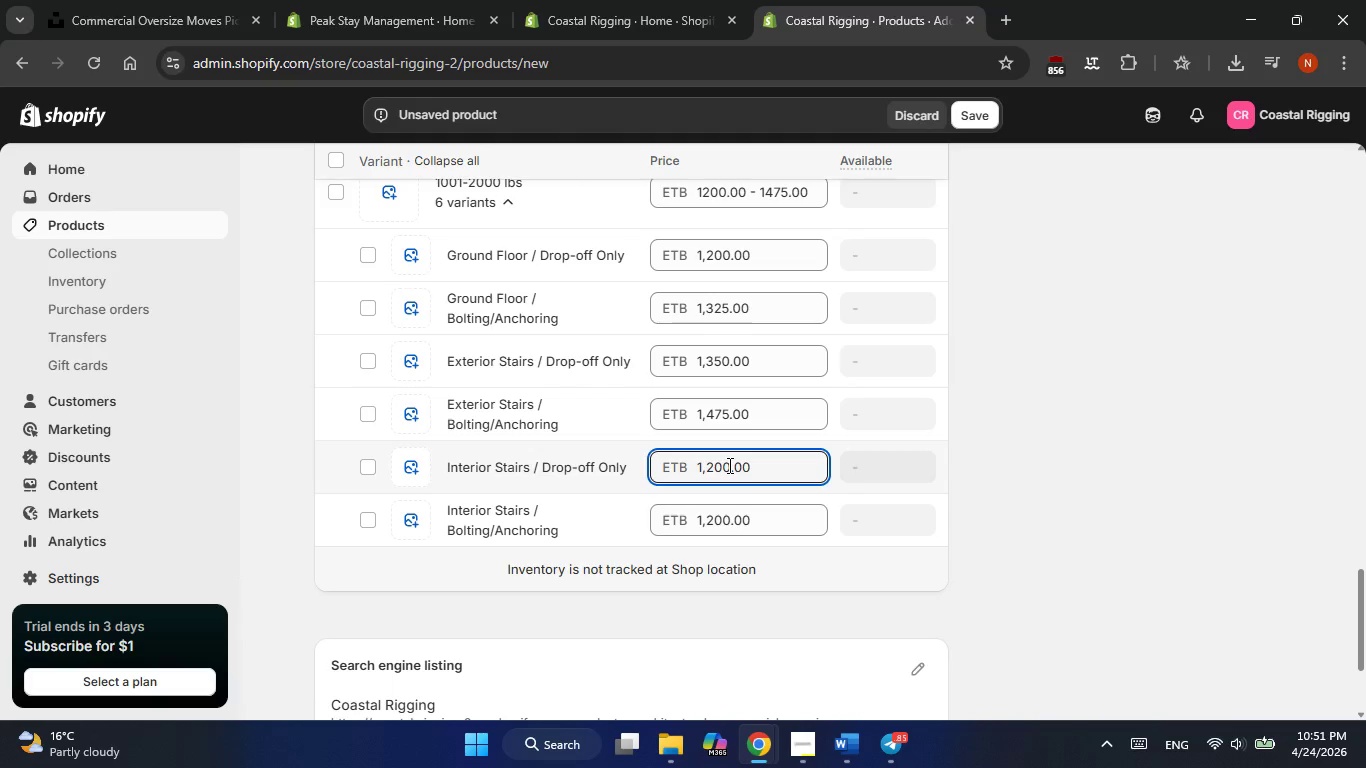 
key(Backspace)
 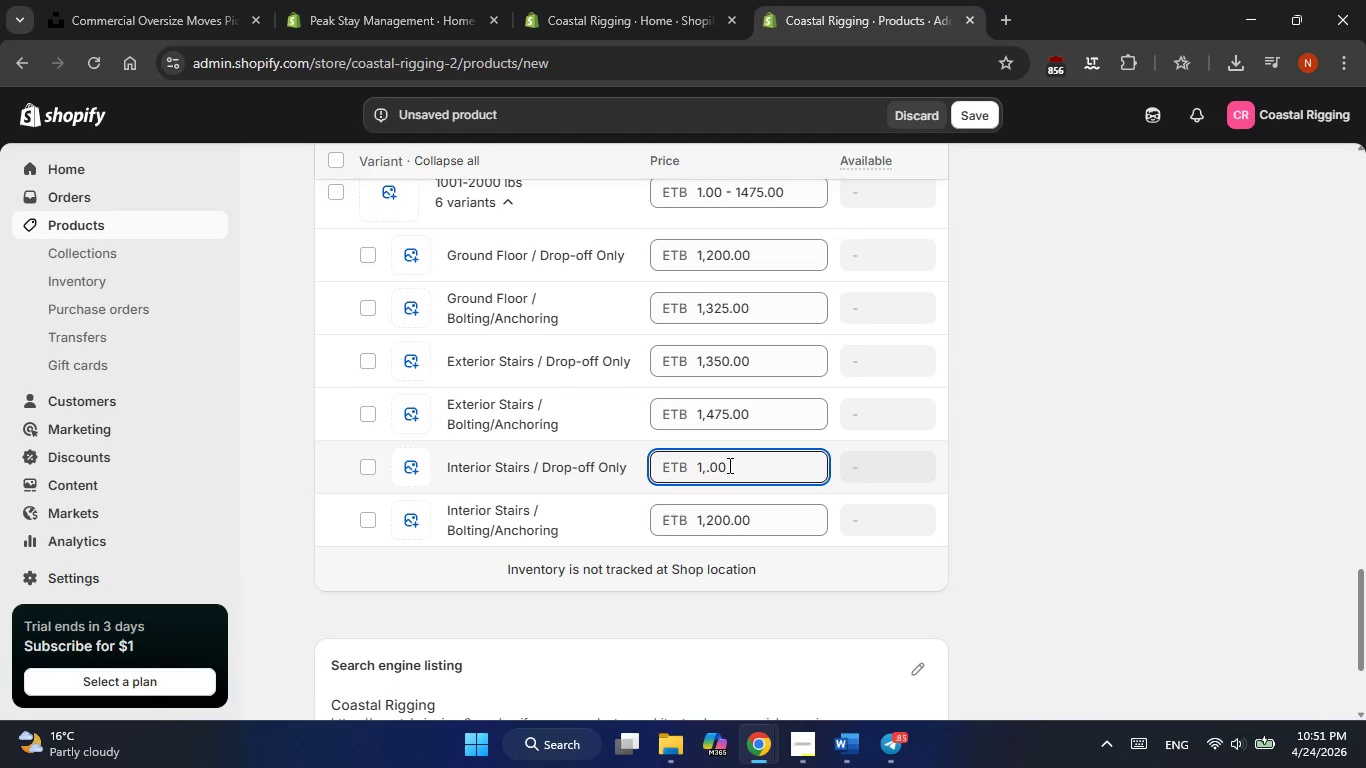 
key(Numpad5)
 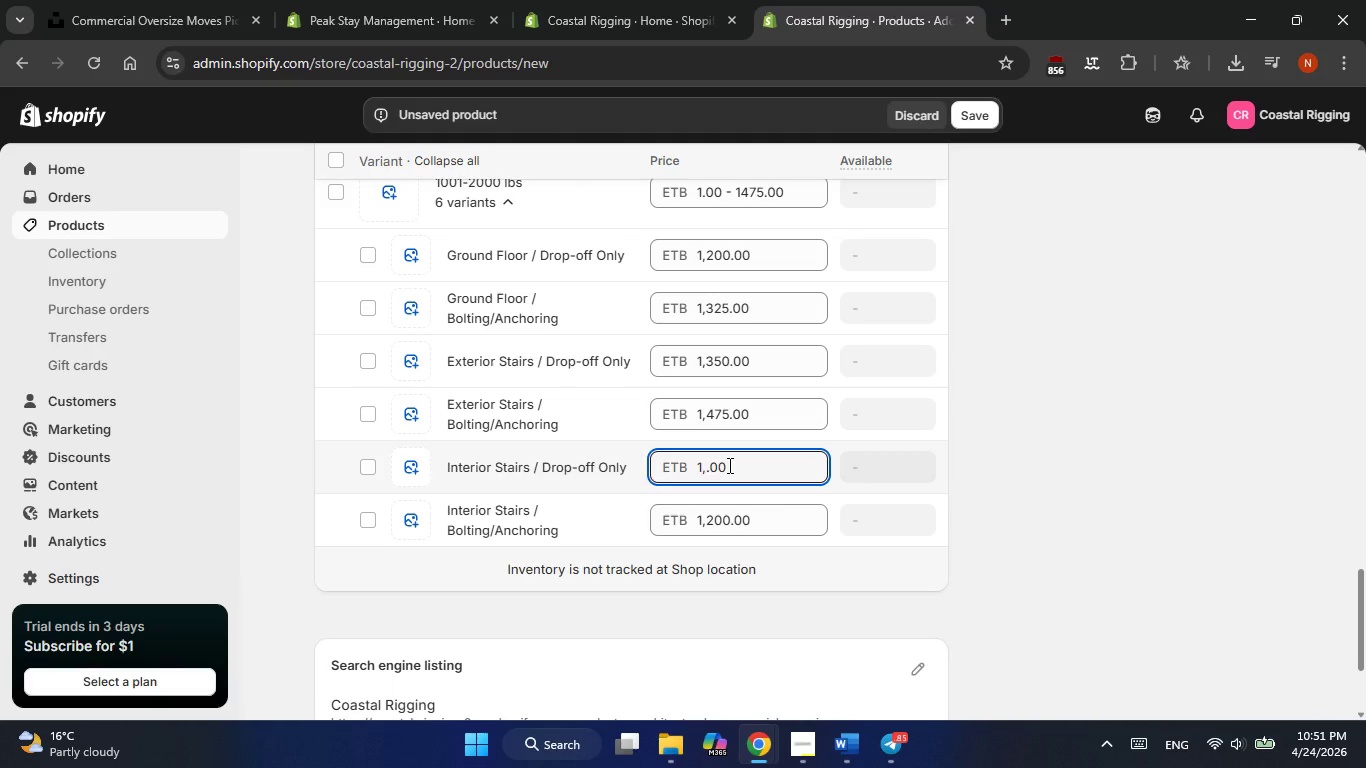 
key(Numpad0)
 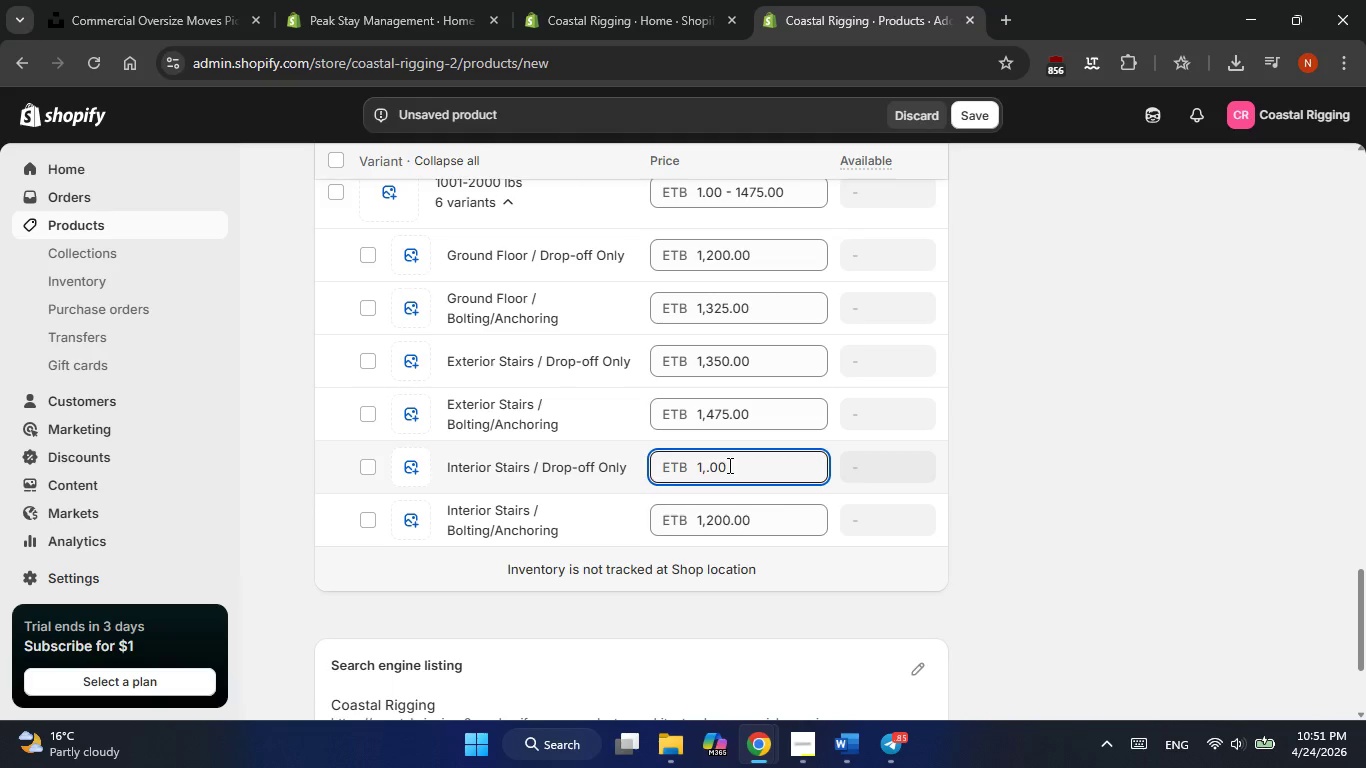 
key(Numpad0)
 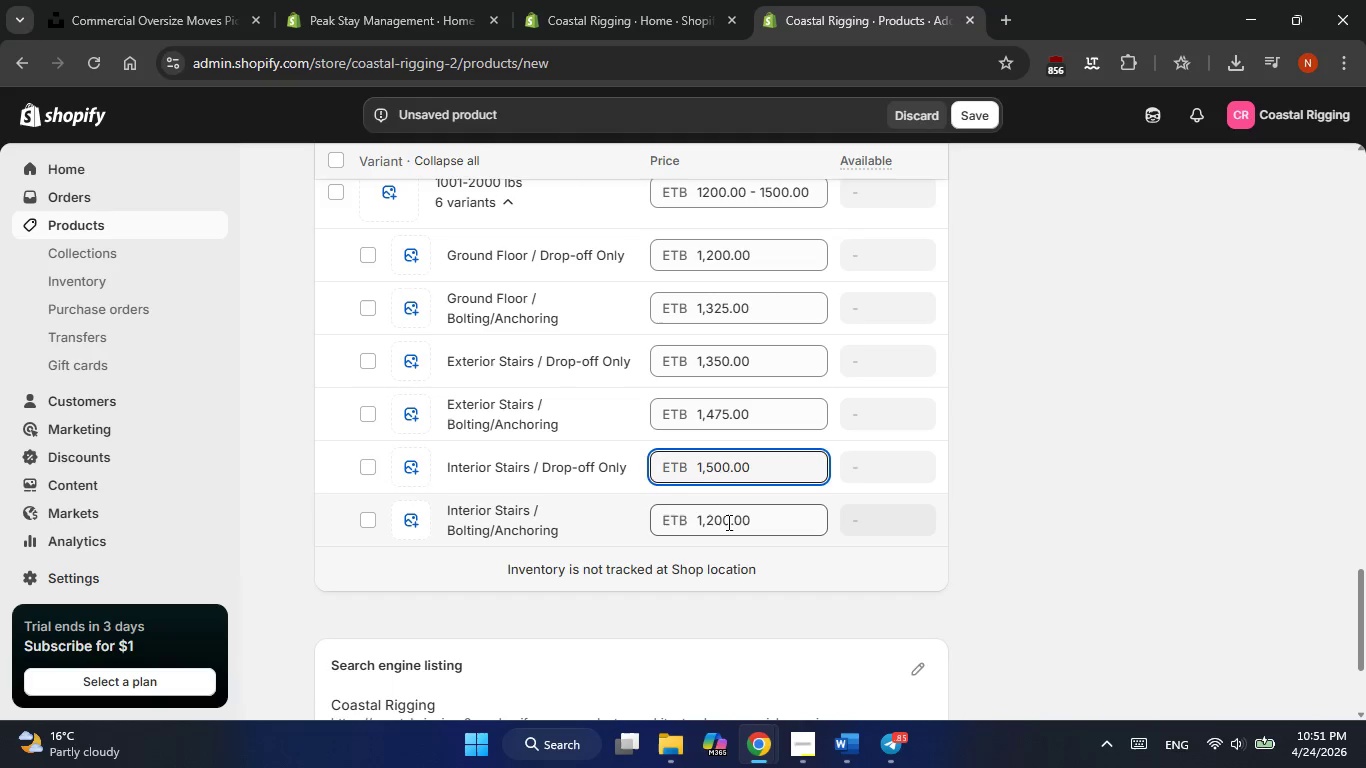 
left_click_drag(start_coordinate=[728, 522], to_coordinate=[706, 523])
 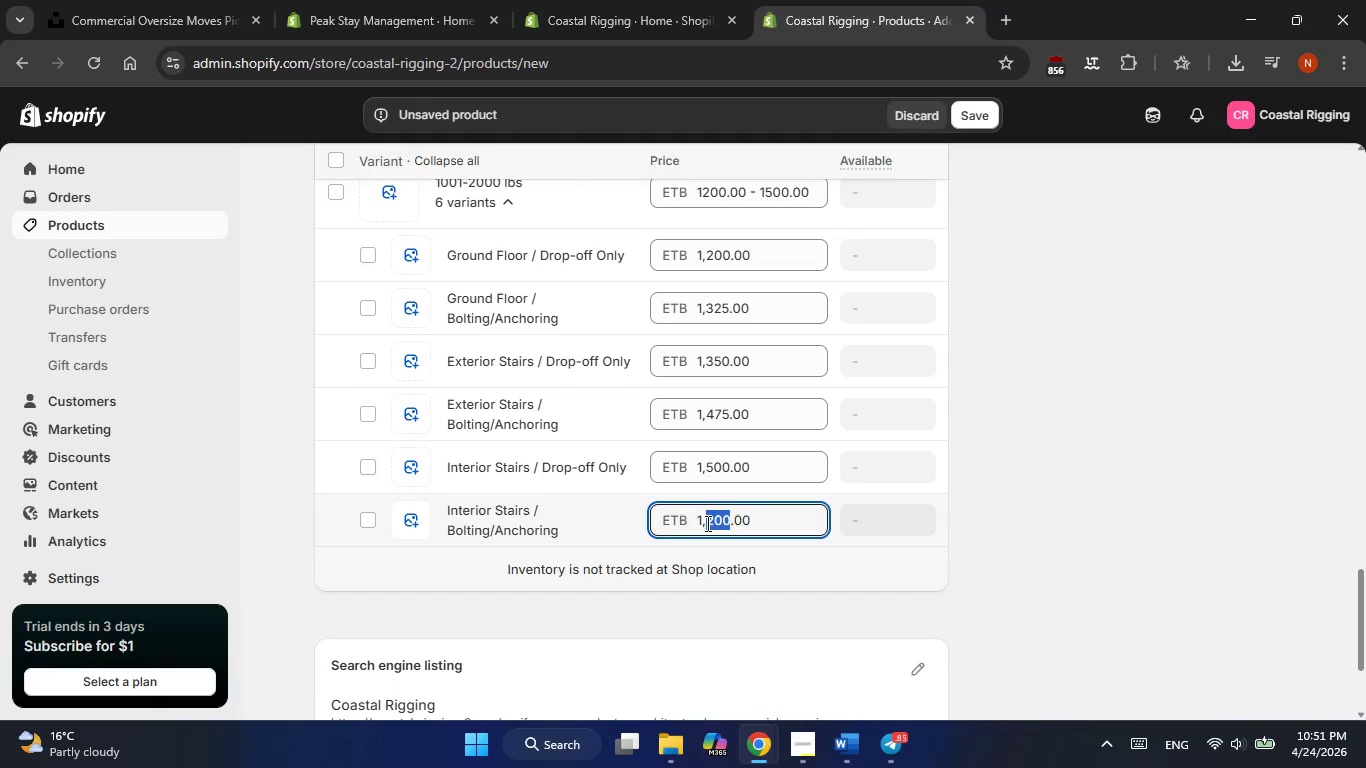 
key(Numpad6)
 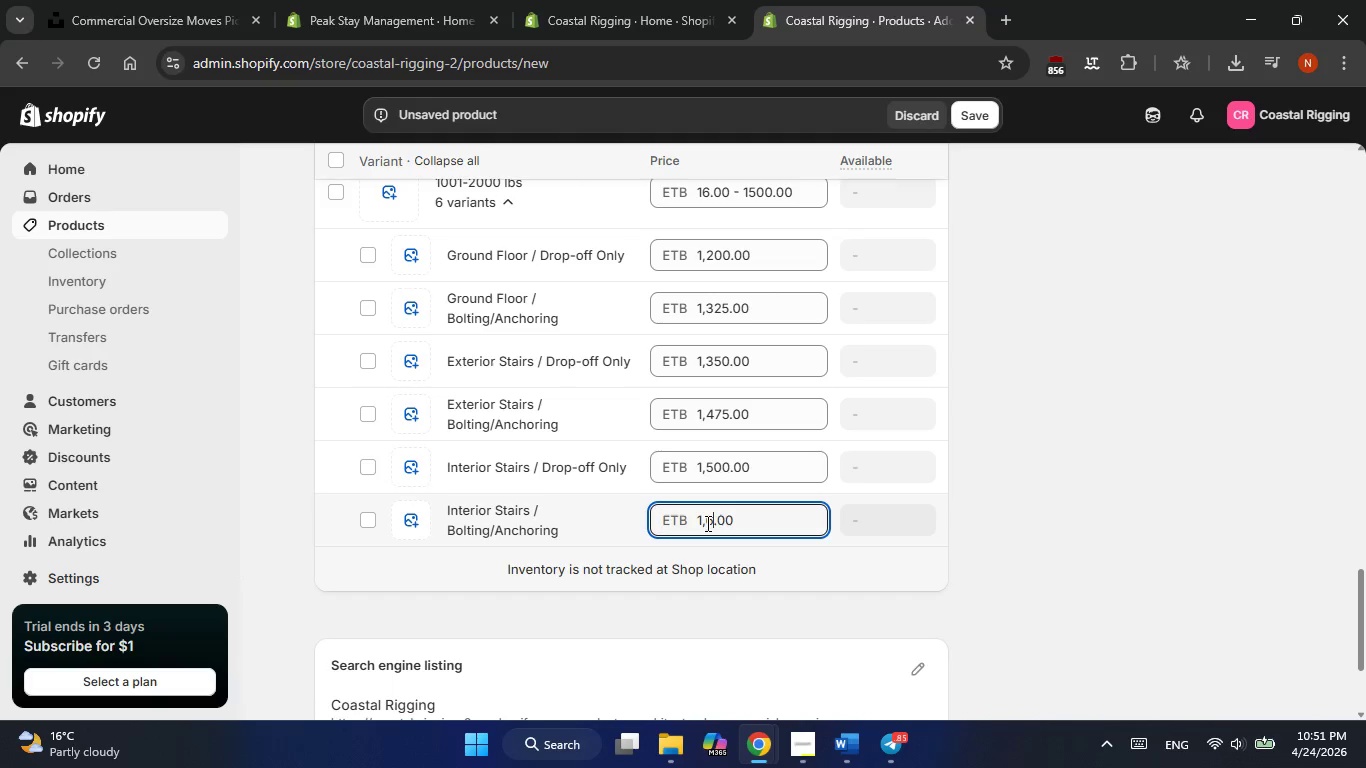 
key(Numpad2)
 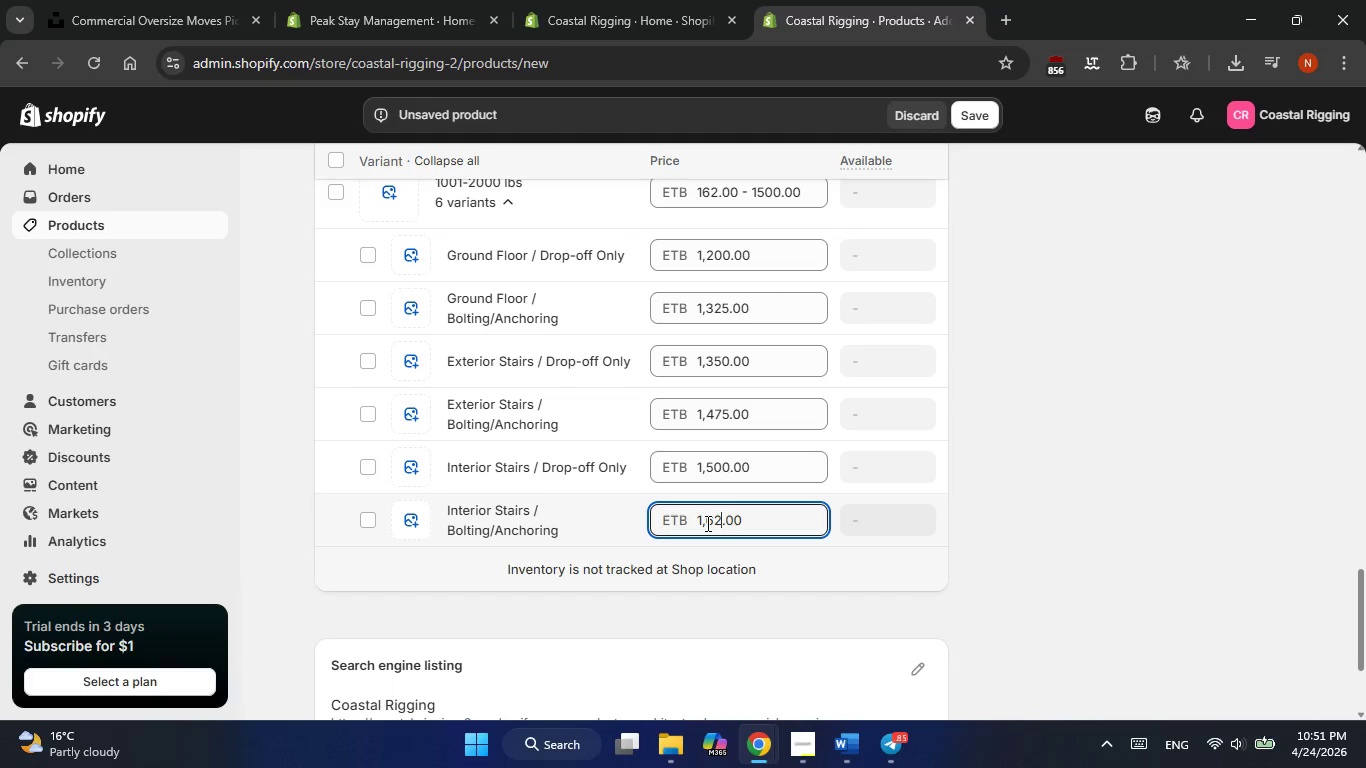 
key(Numpad5)
 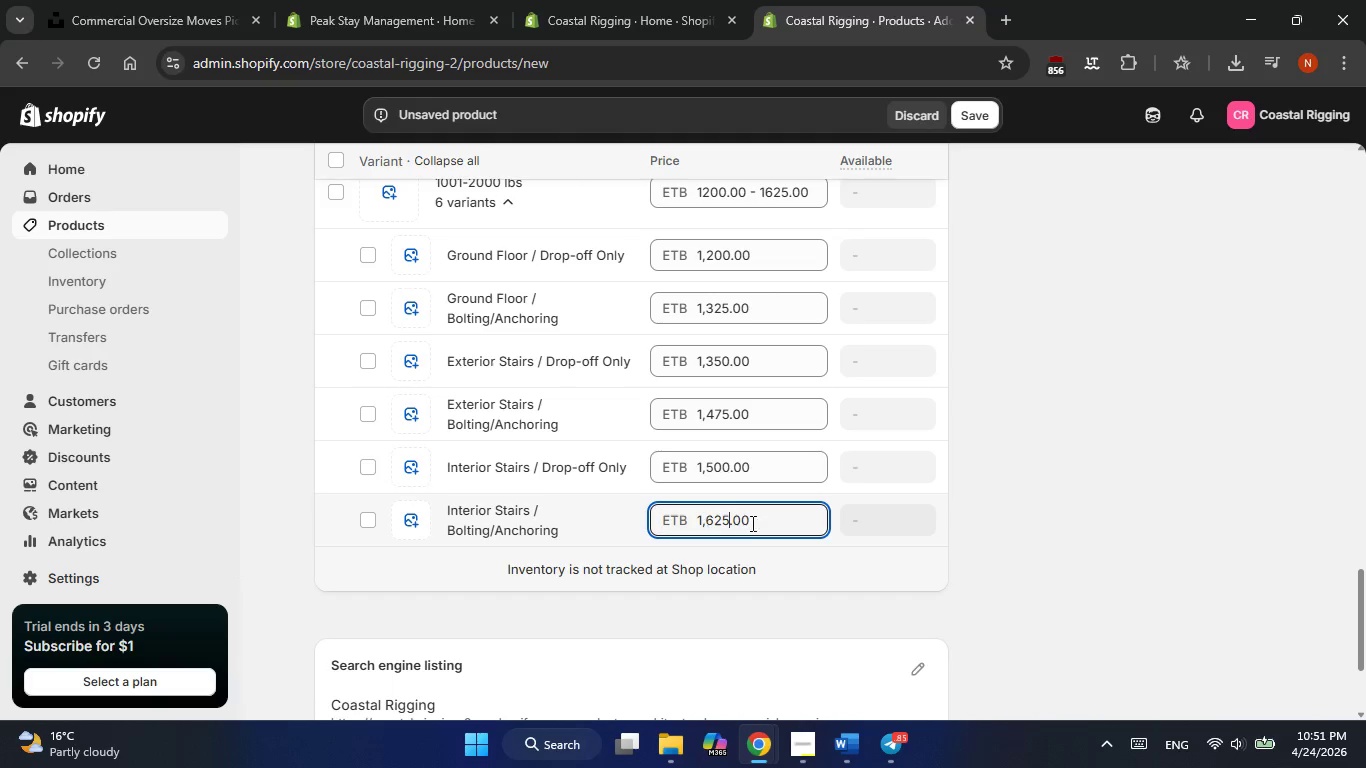 
scroll: coordinate [764, 527], scroll_direction: down, amount: 1.0
 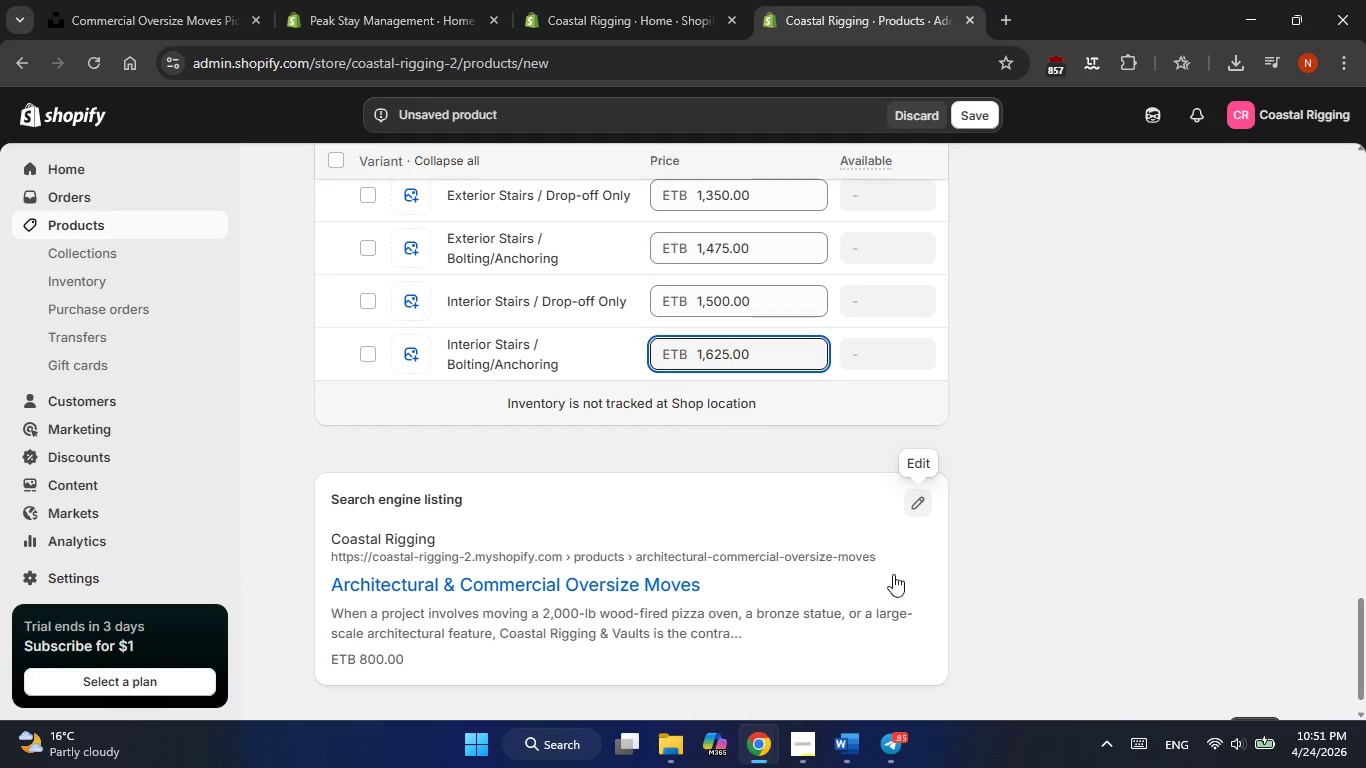 
left_click([856, 754])
 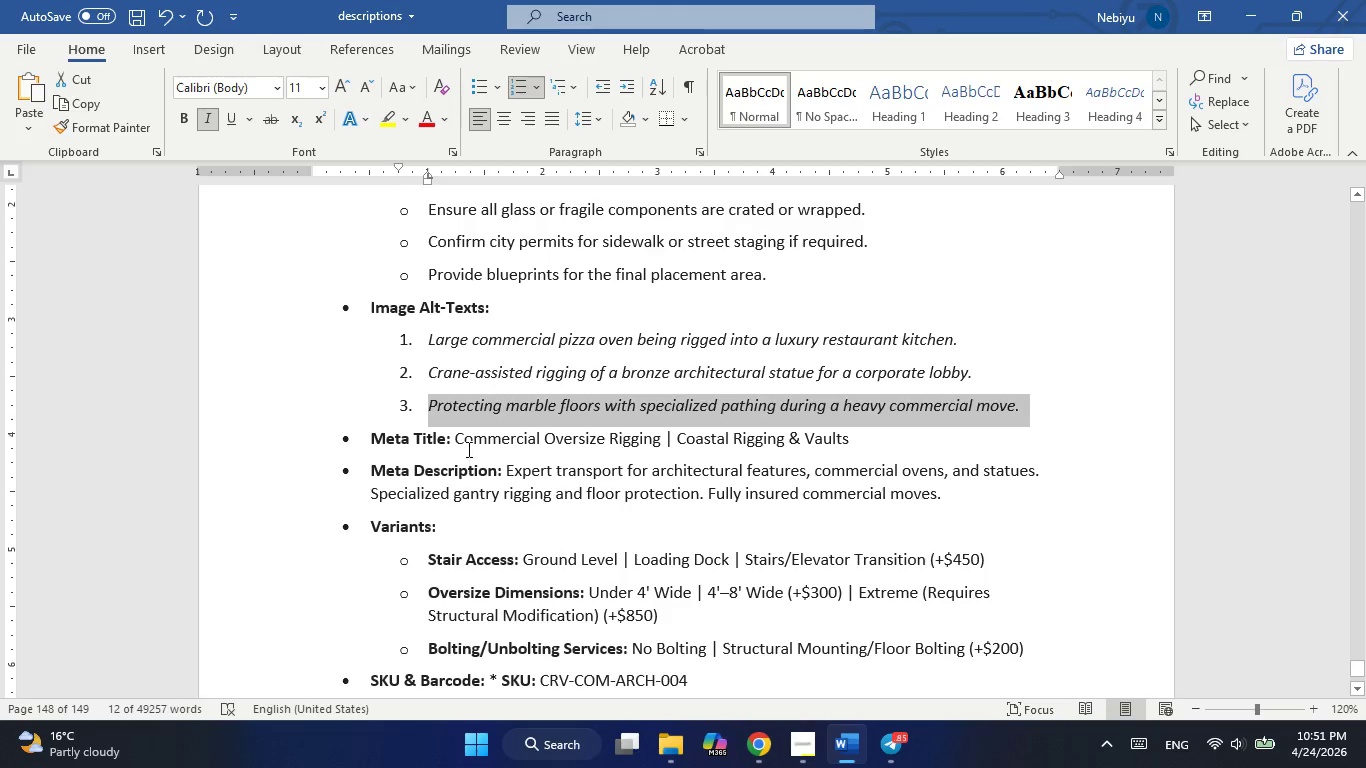 
left_click_drag(start_coordinate=[453, 440], to_coordinate=[844, 441])
 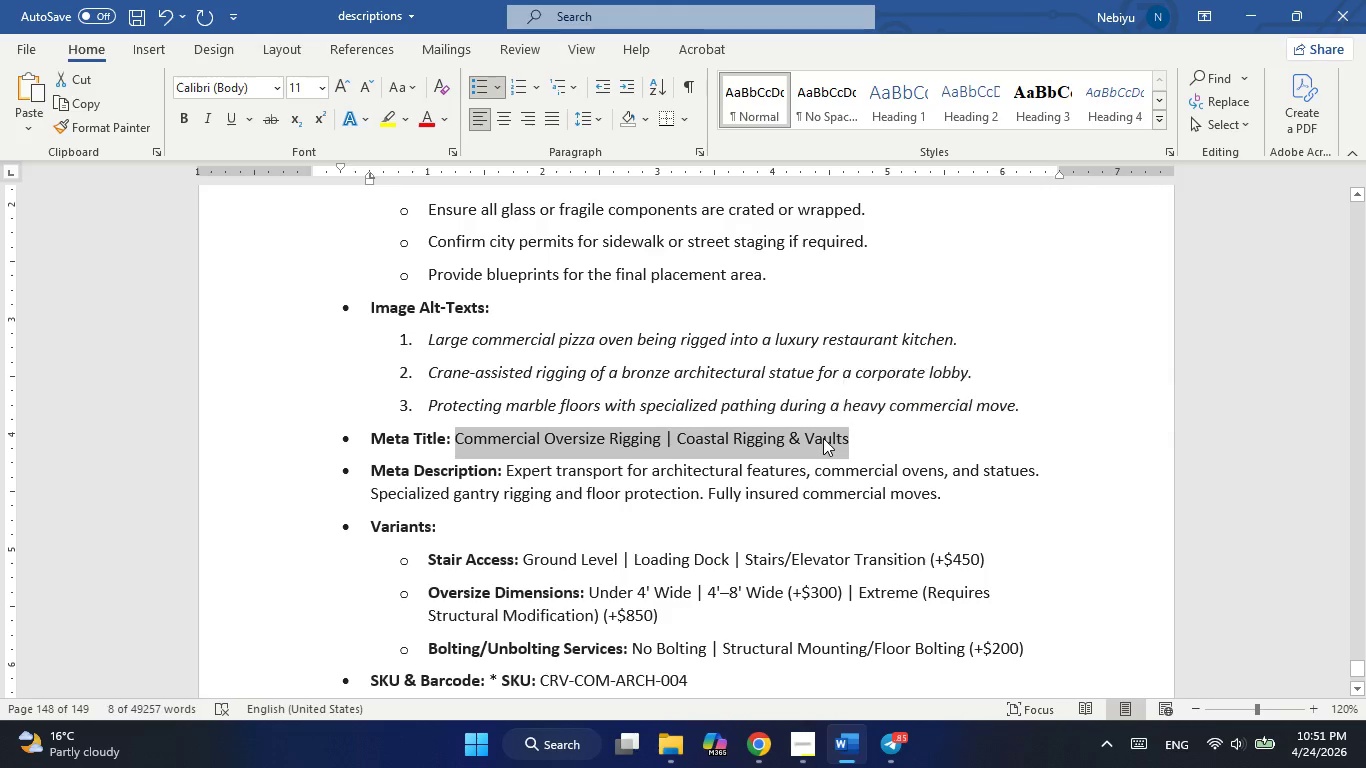 
right_click([823, 438])
 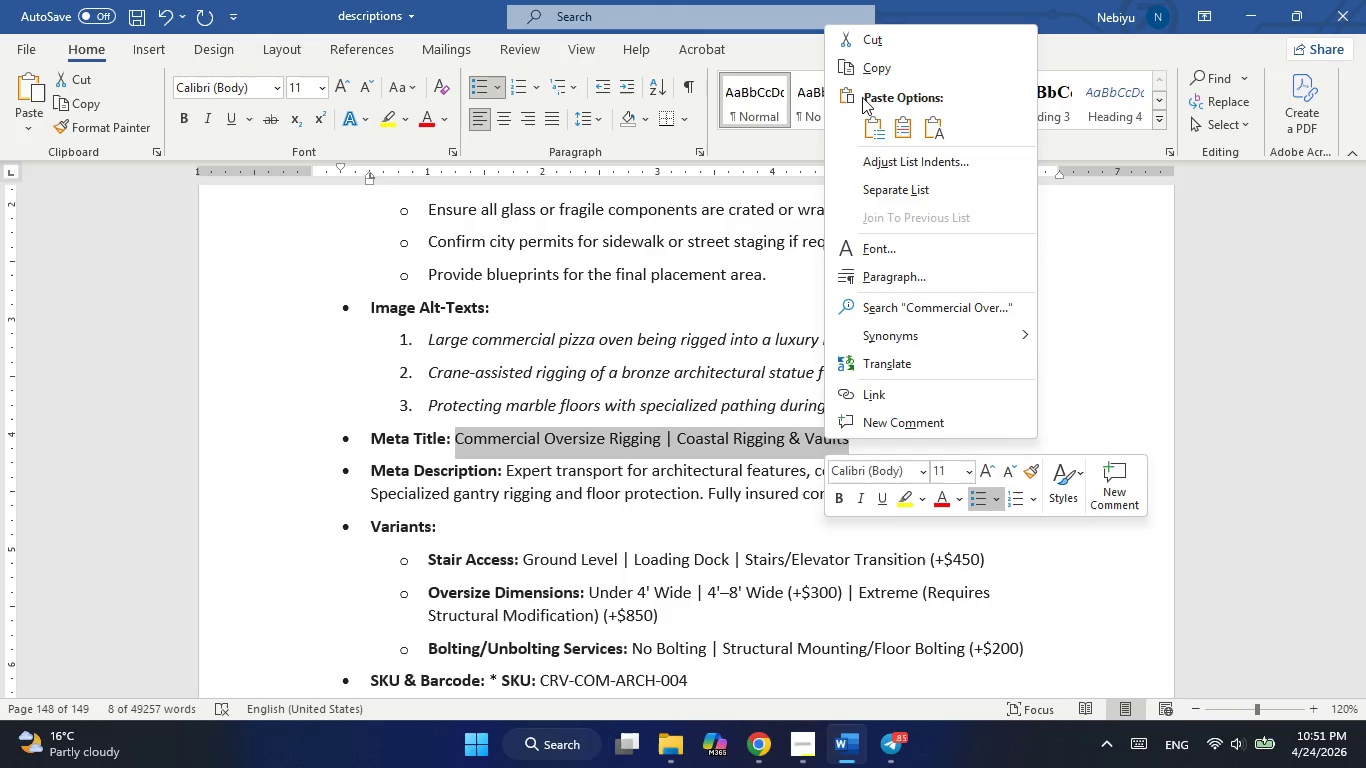 
left_click([868, 74])
 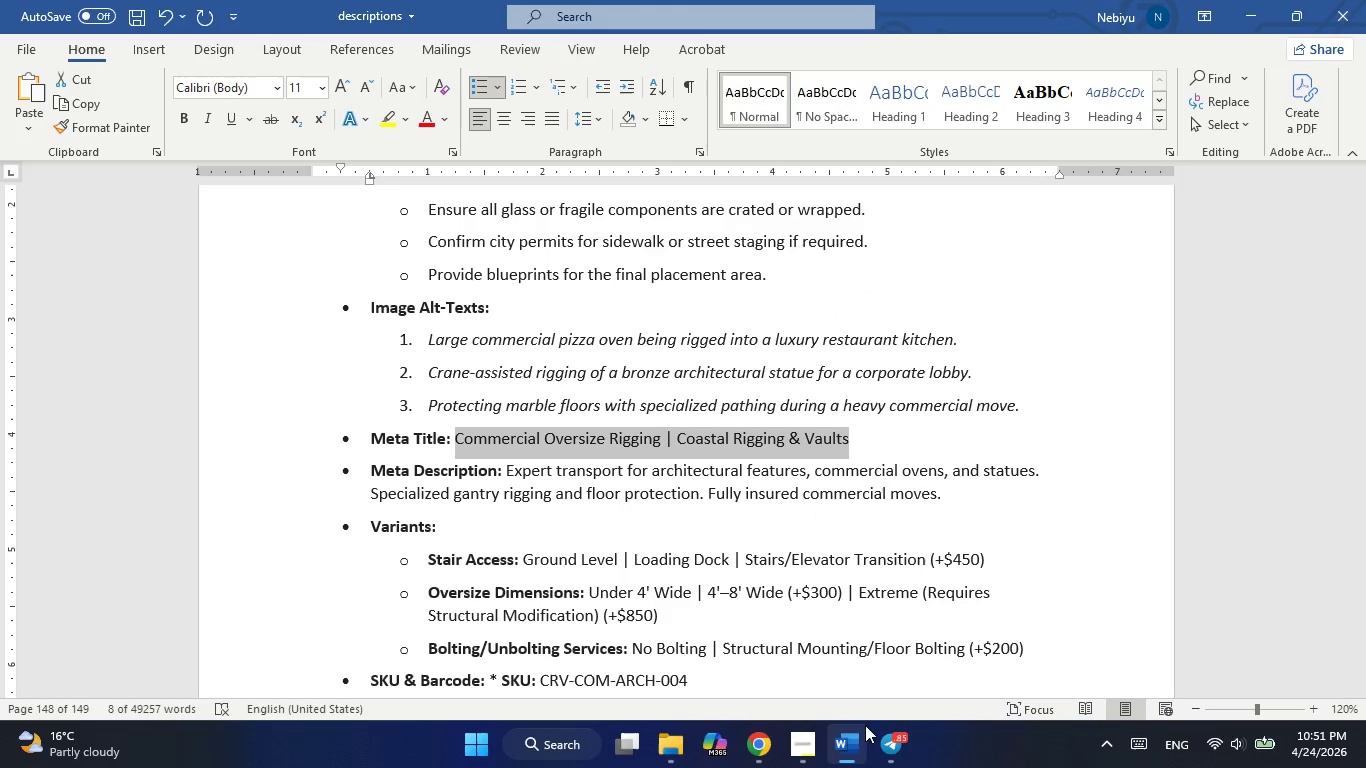 
left_click([846, 739])
 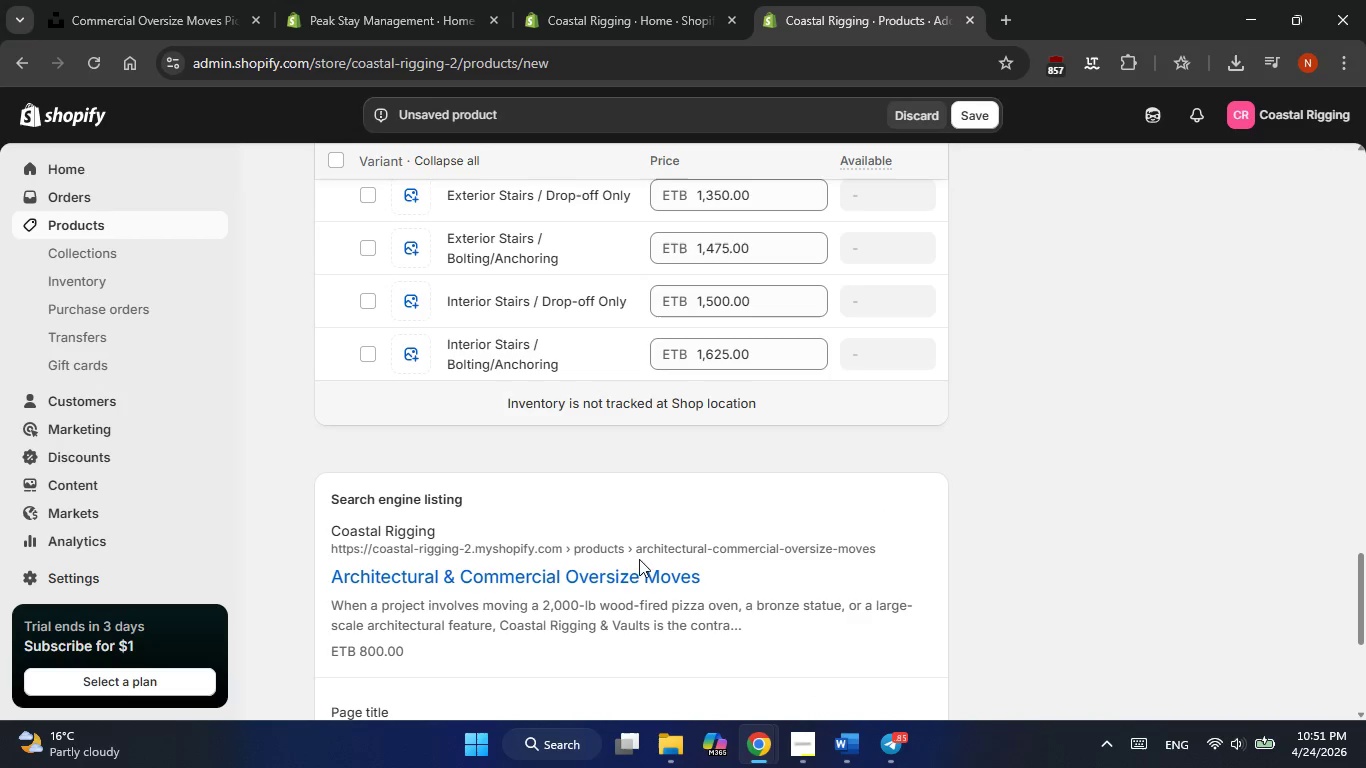 
scroll: coordinate [634, 571], scroll_direction: down, amount: 2.0
 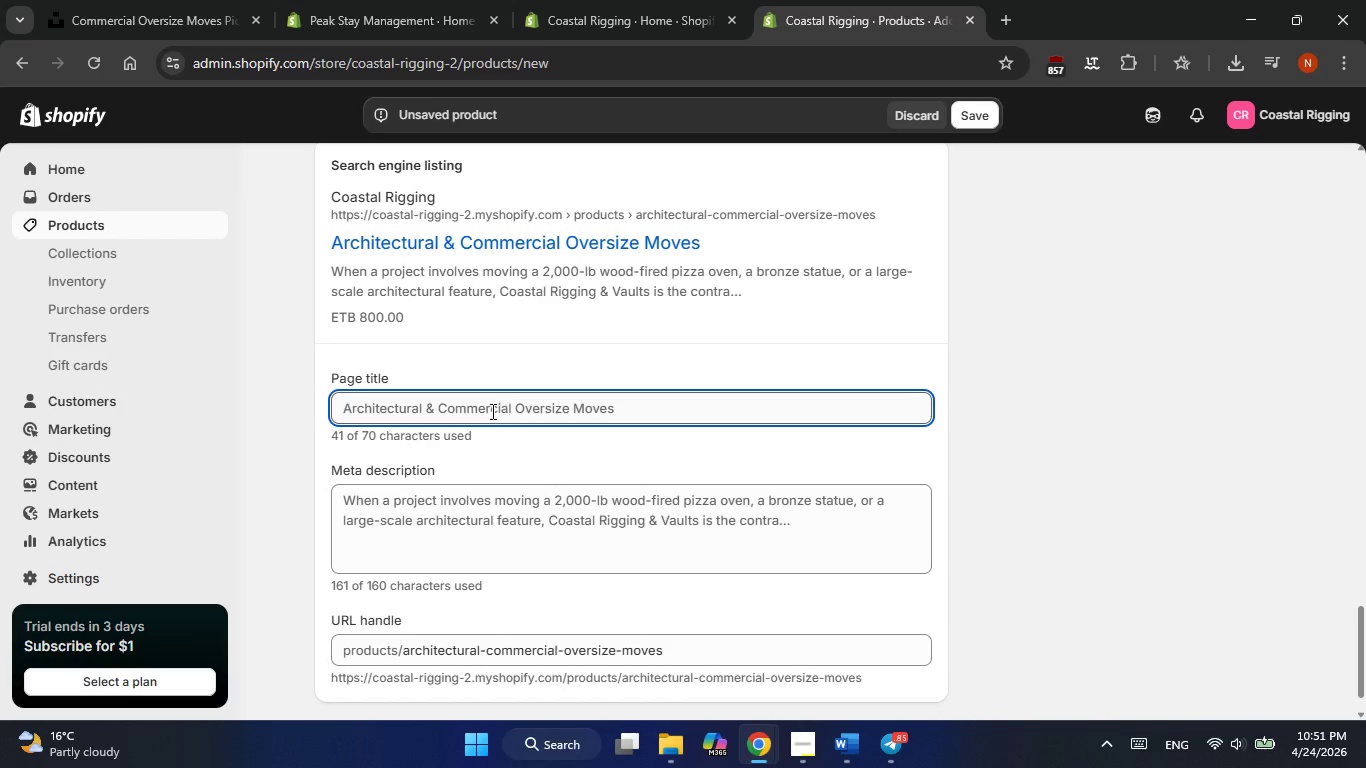 
double_click([491, 411])
 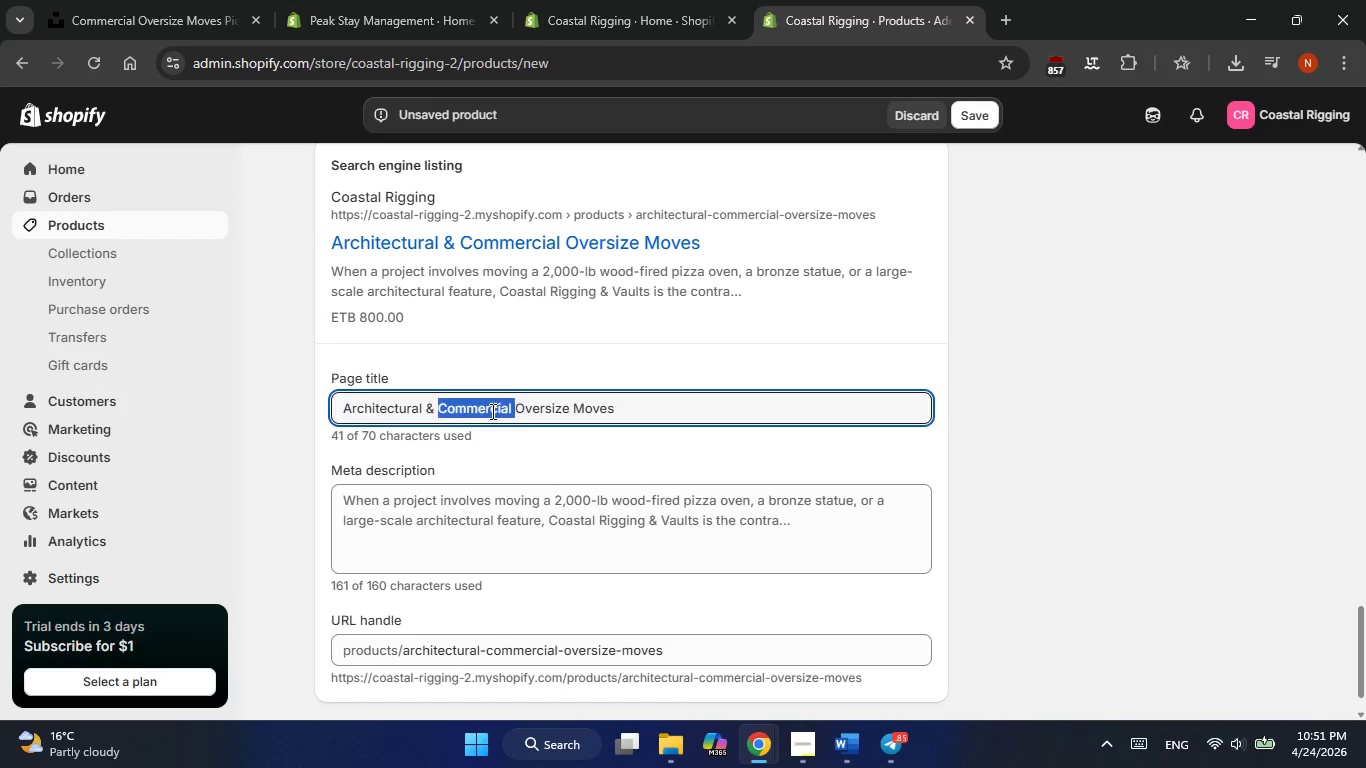 
double_click([491, 411])
 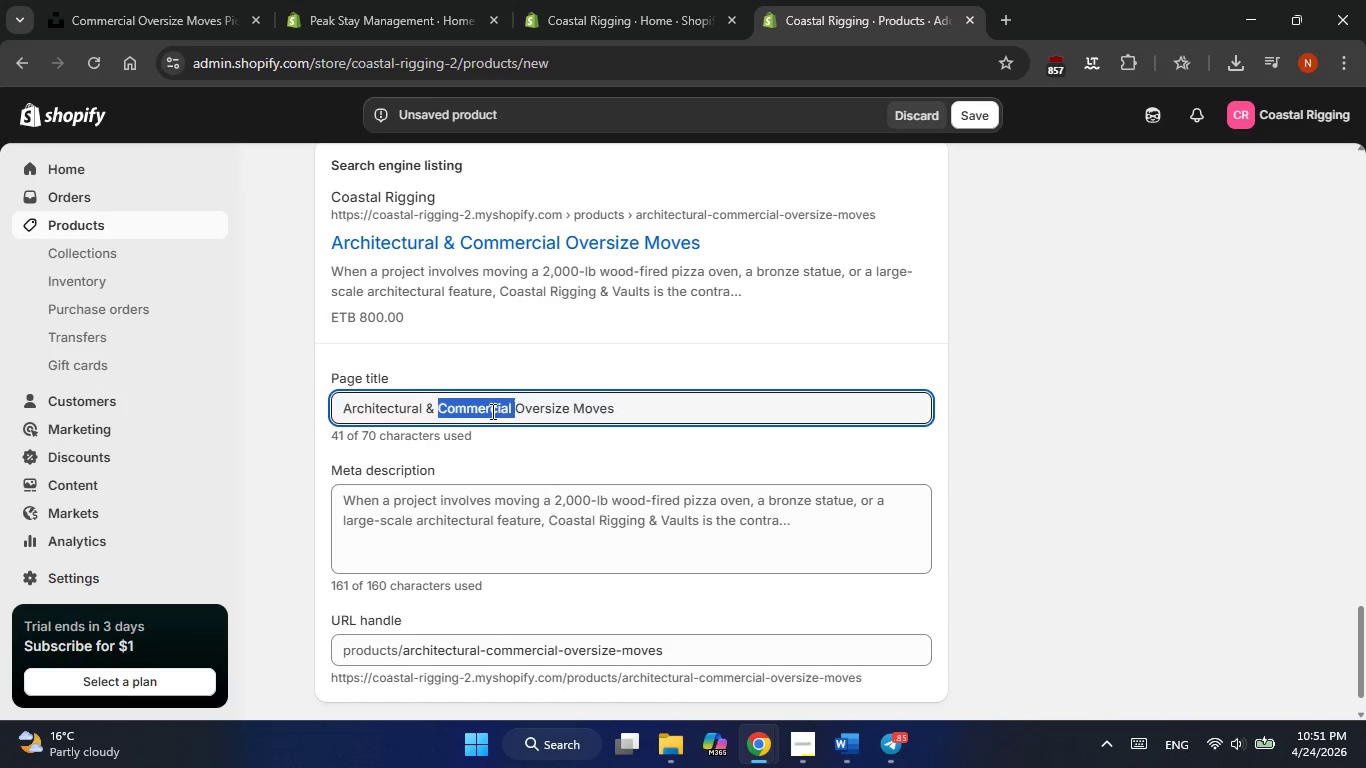 
triple_click([491, 411])
 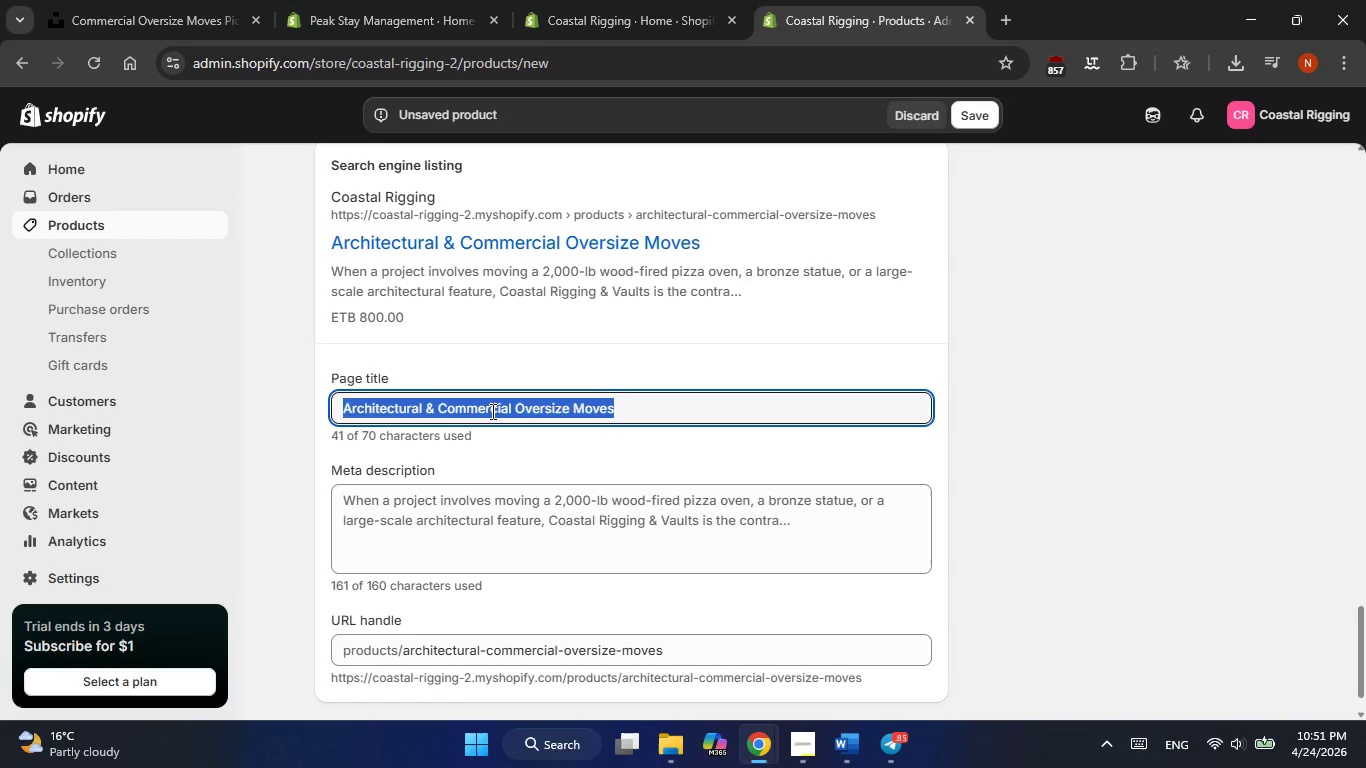 
right_click([491, 411])
 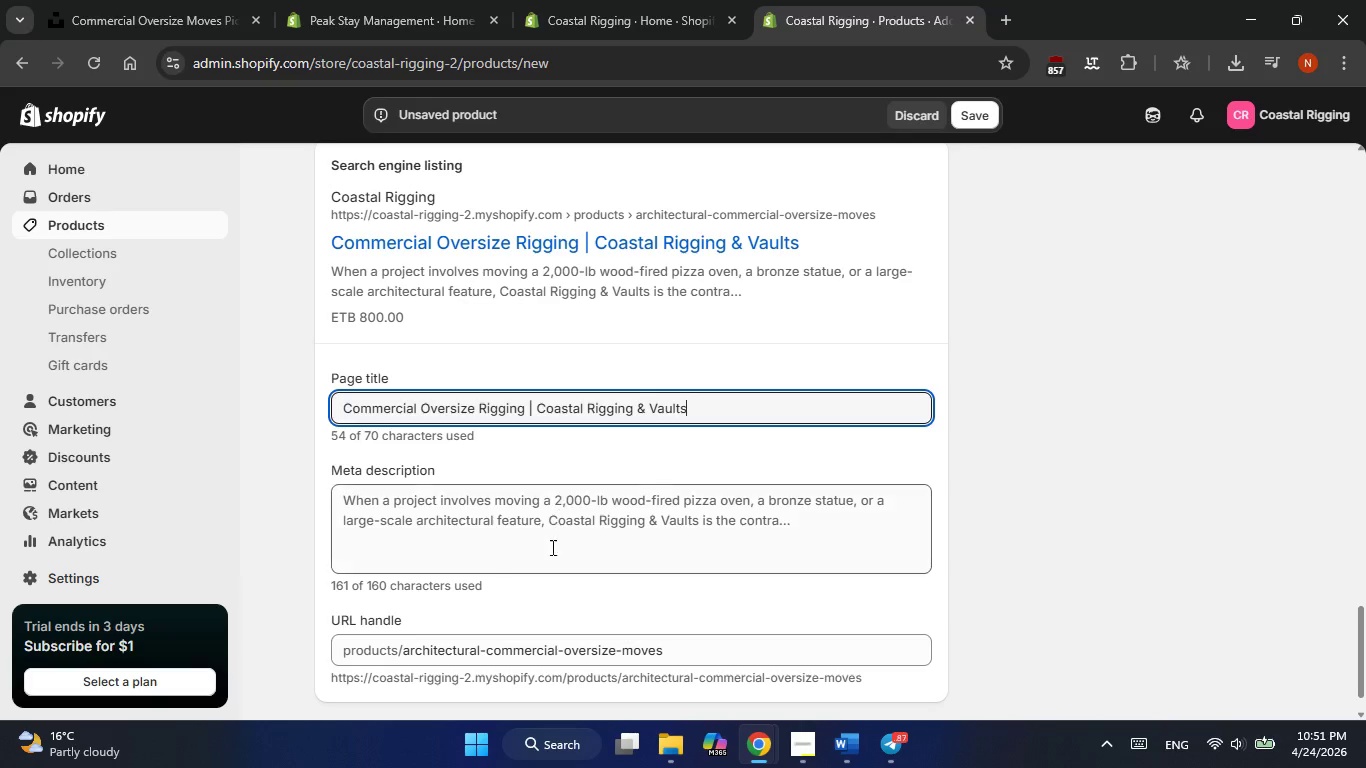 
left_click([558, 524])
 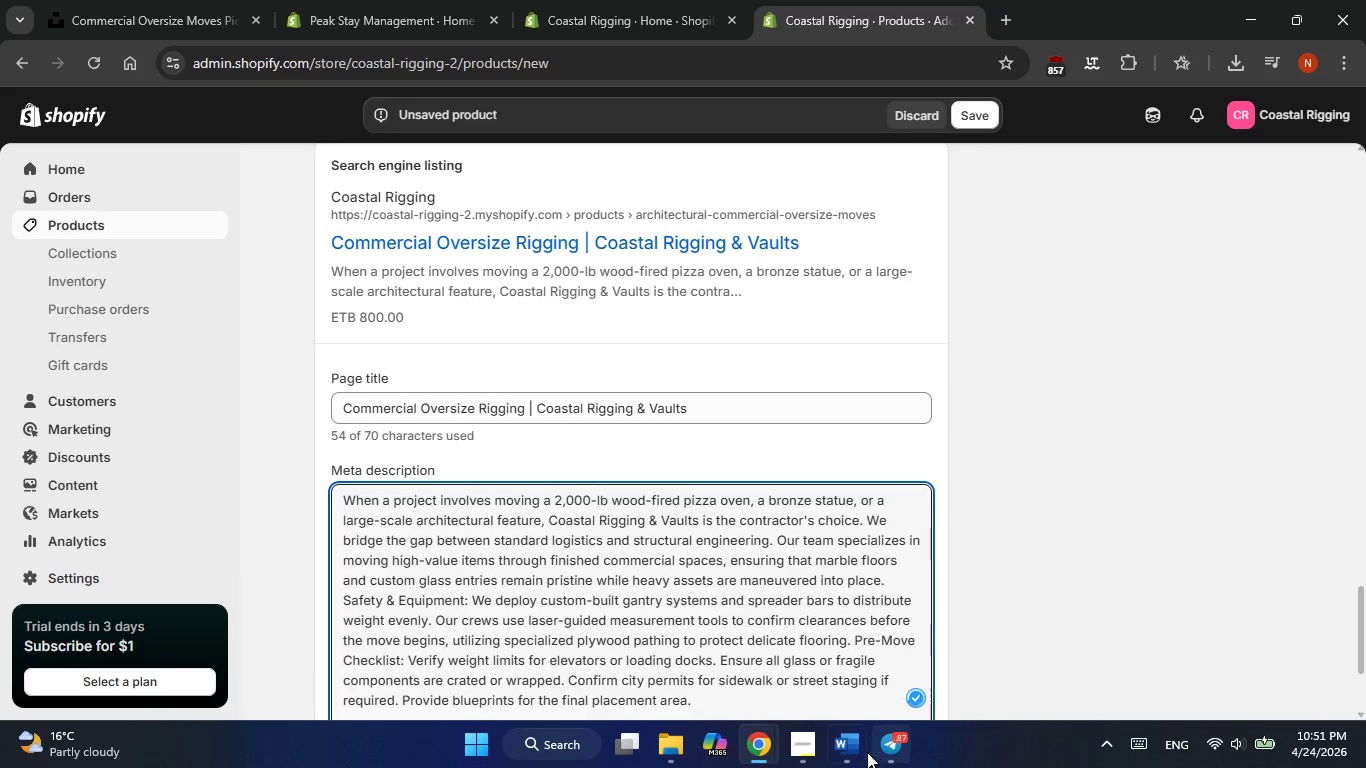 
left_click([848, 741])
 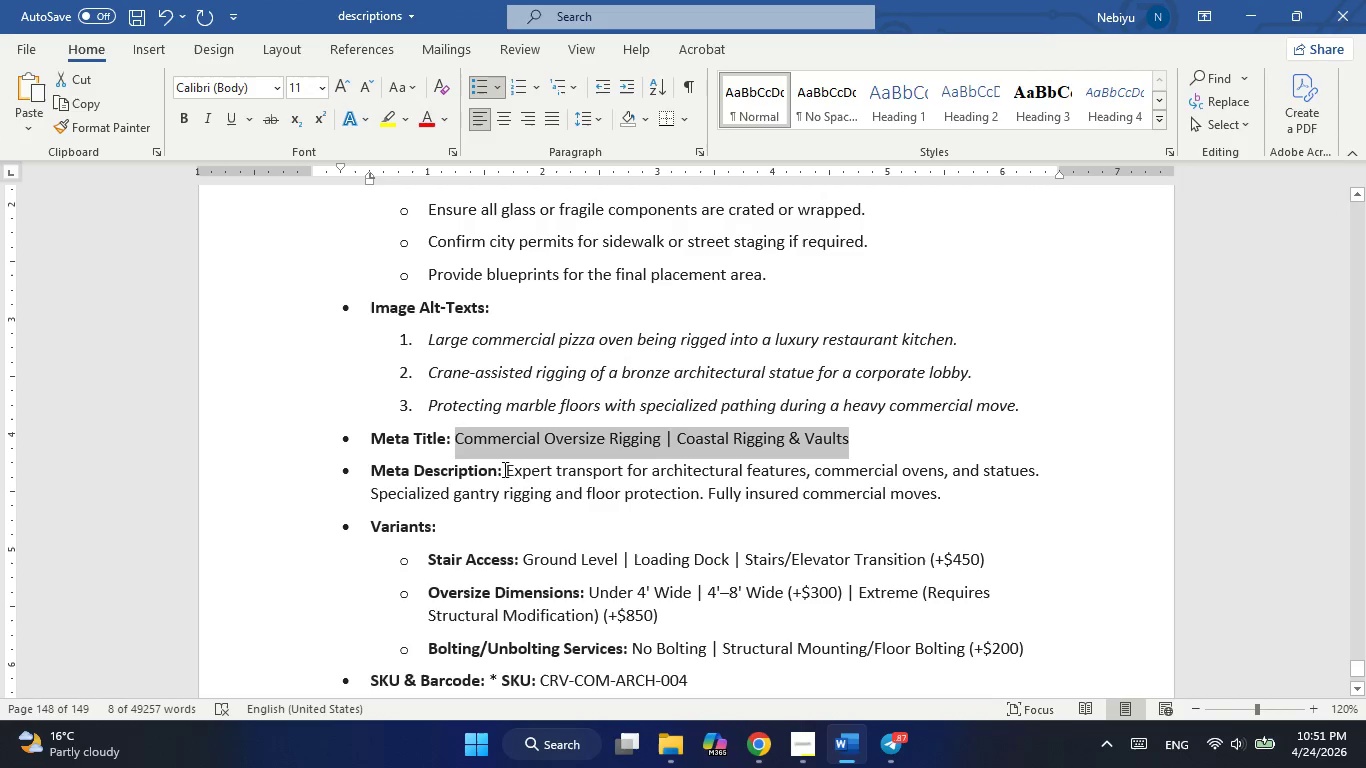 
left_click_drag(start_coordinate=[508, 473], to_coordinate=[949, 482])
 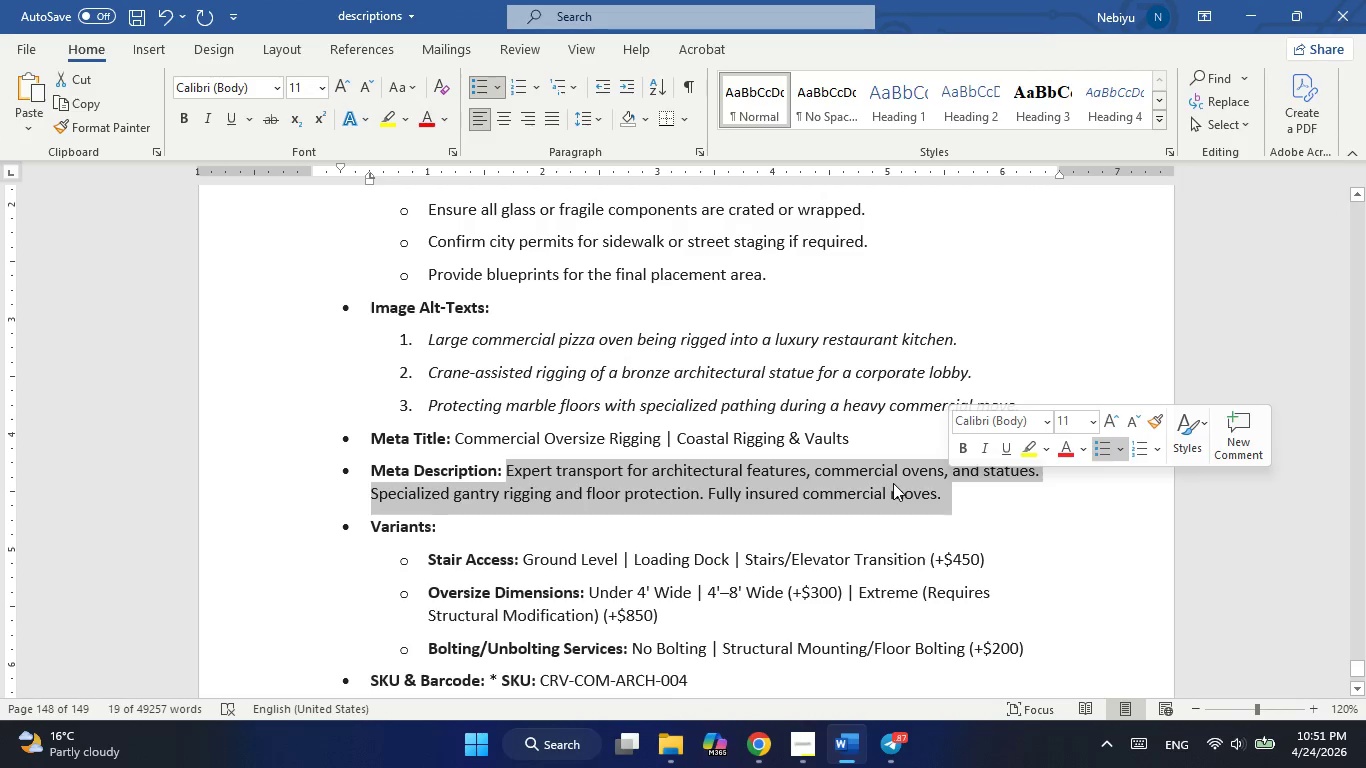 
right_click([893, 483])
 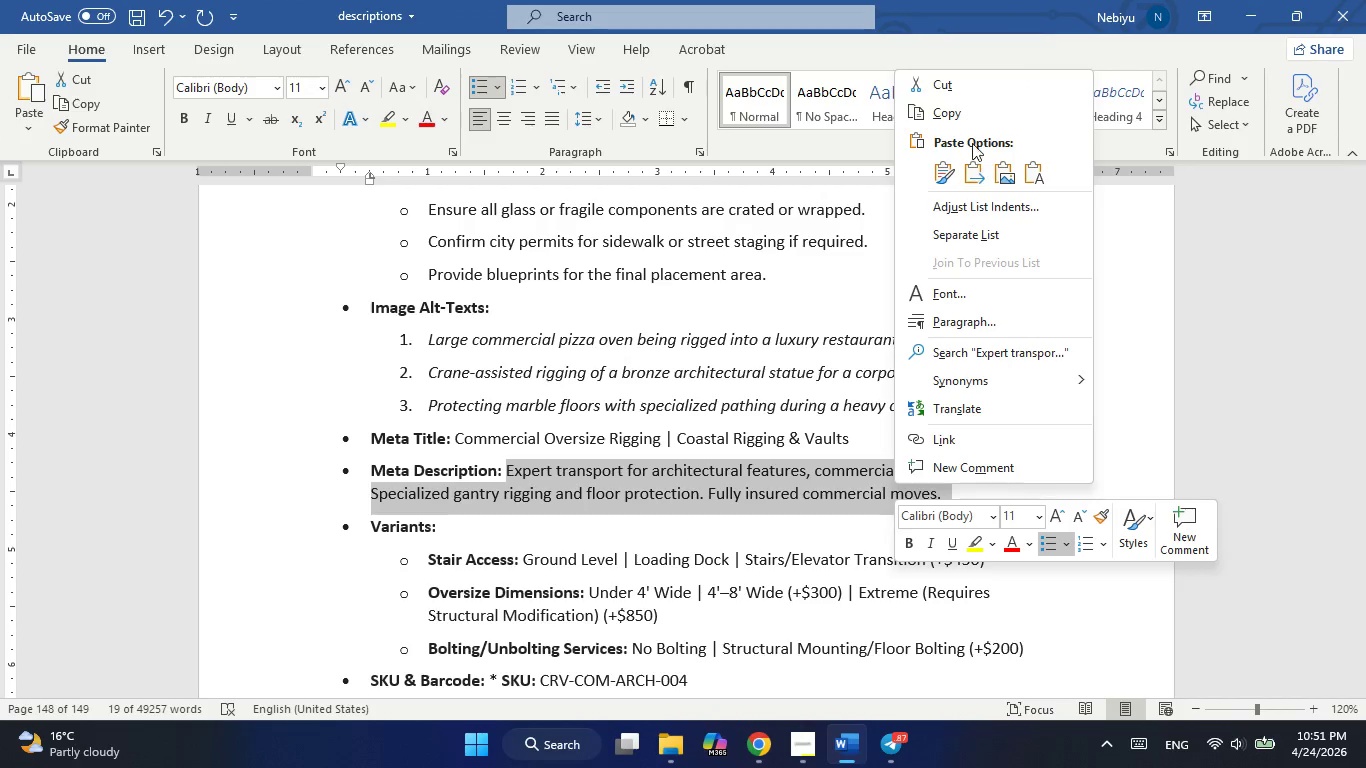 
left_click([955, 113])
 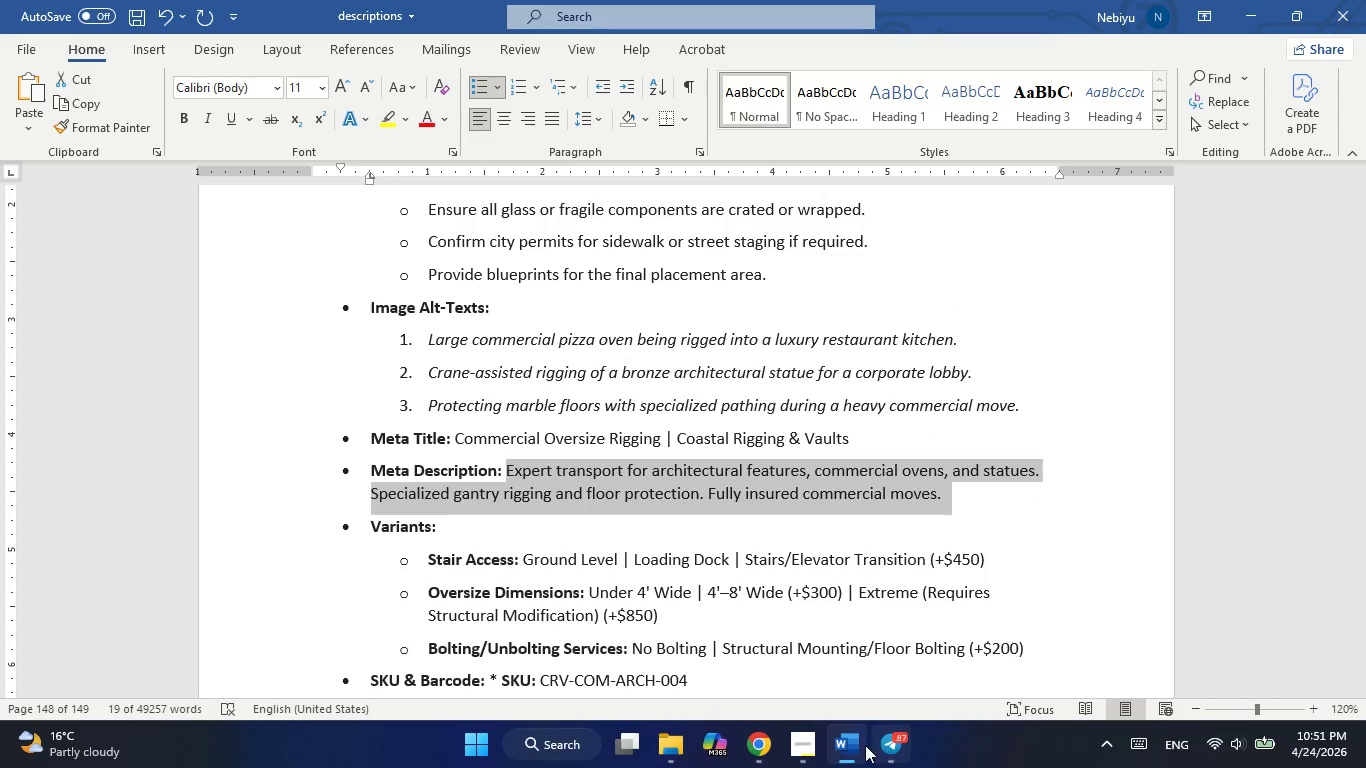 
left_click([849, 746])
 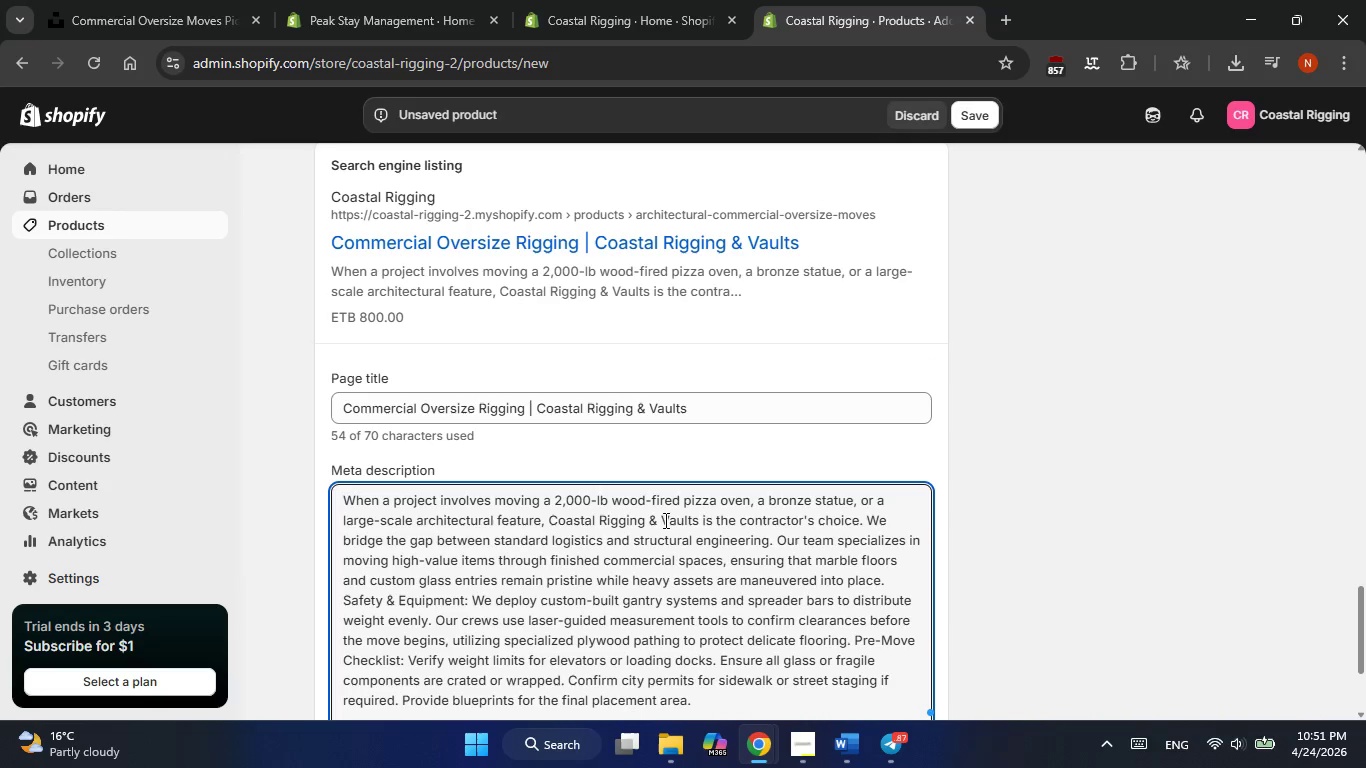 
double_click([664, 520])
 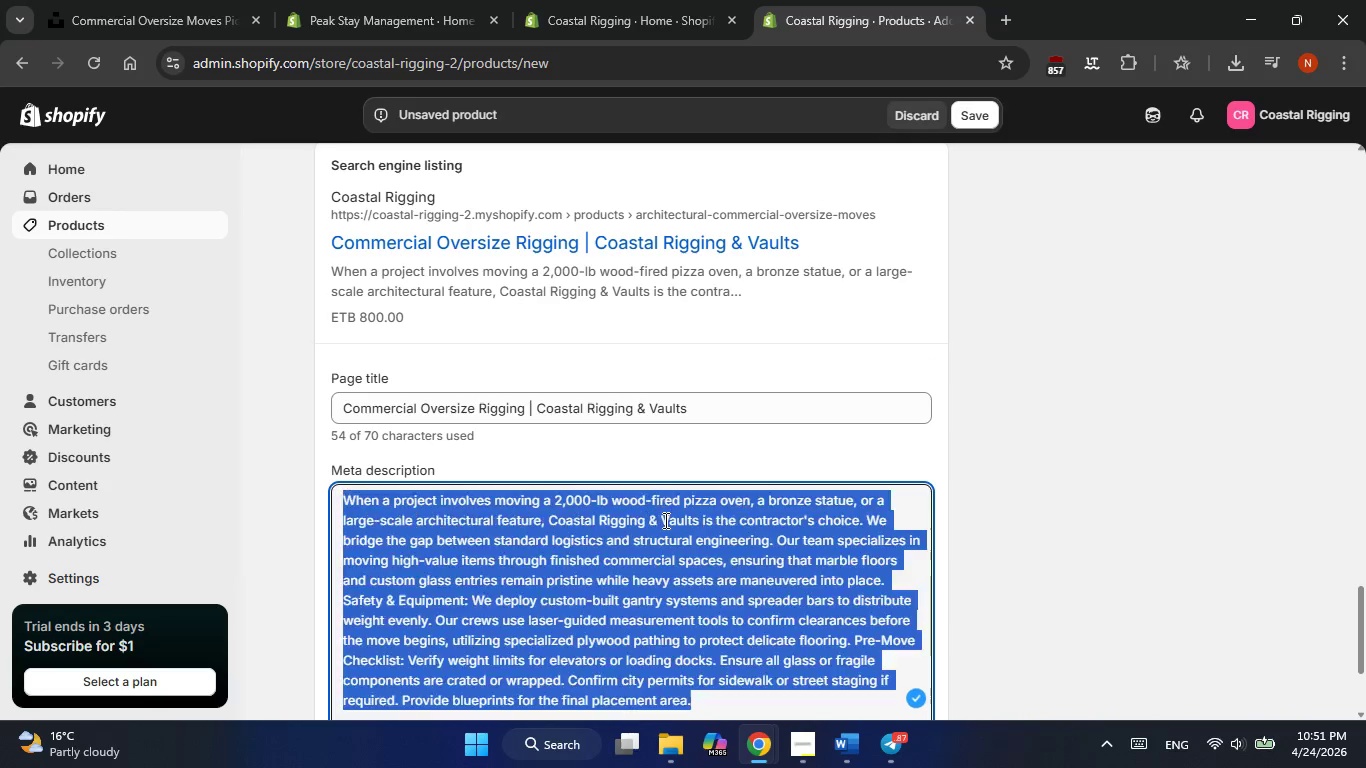 
triple_click([664, 520])
 